 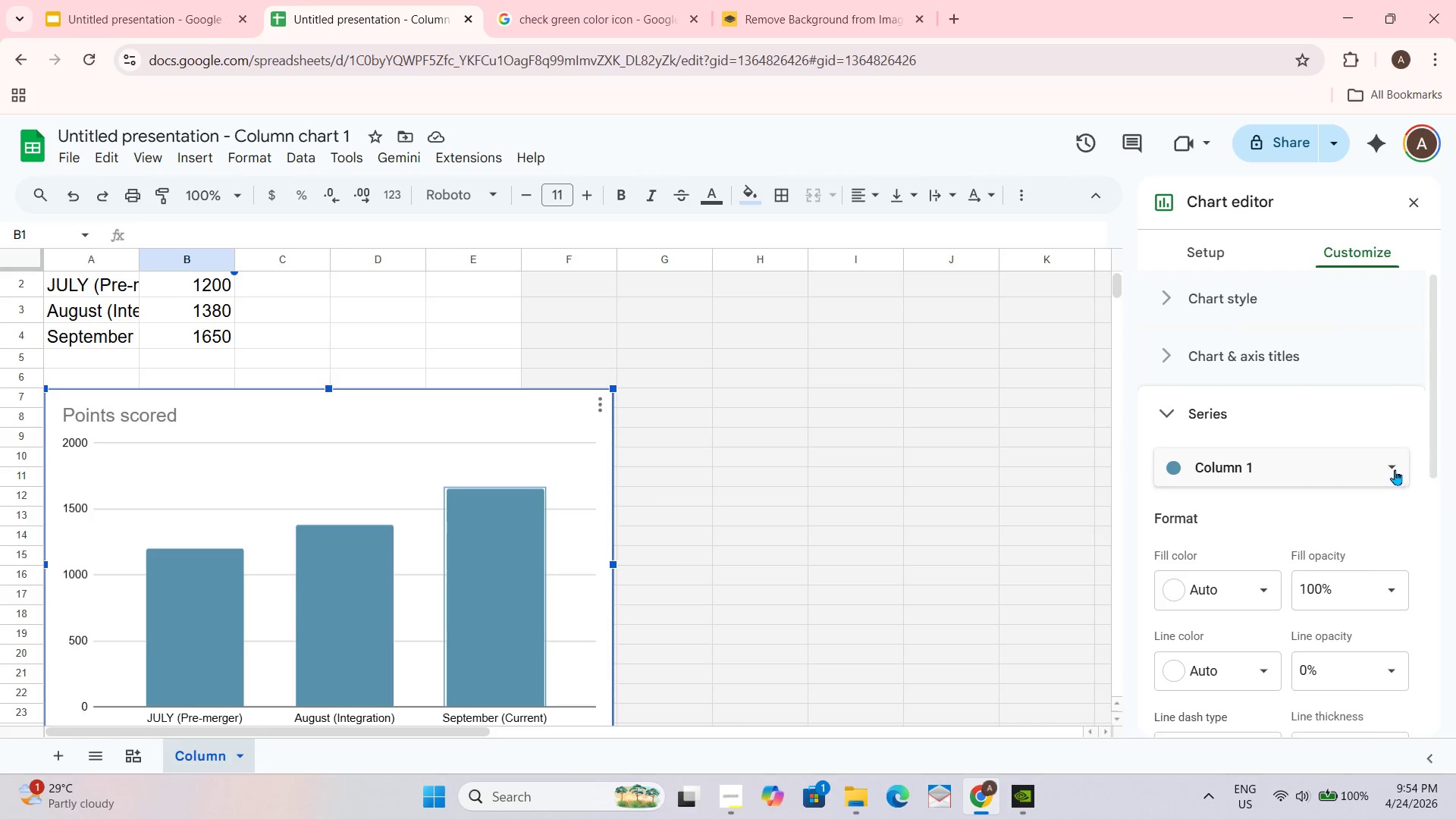 
double_click([1173, 468])
 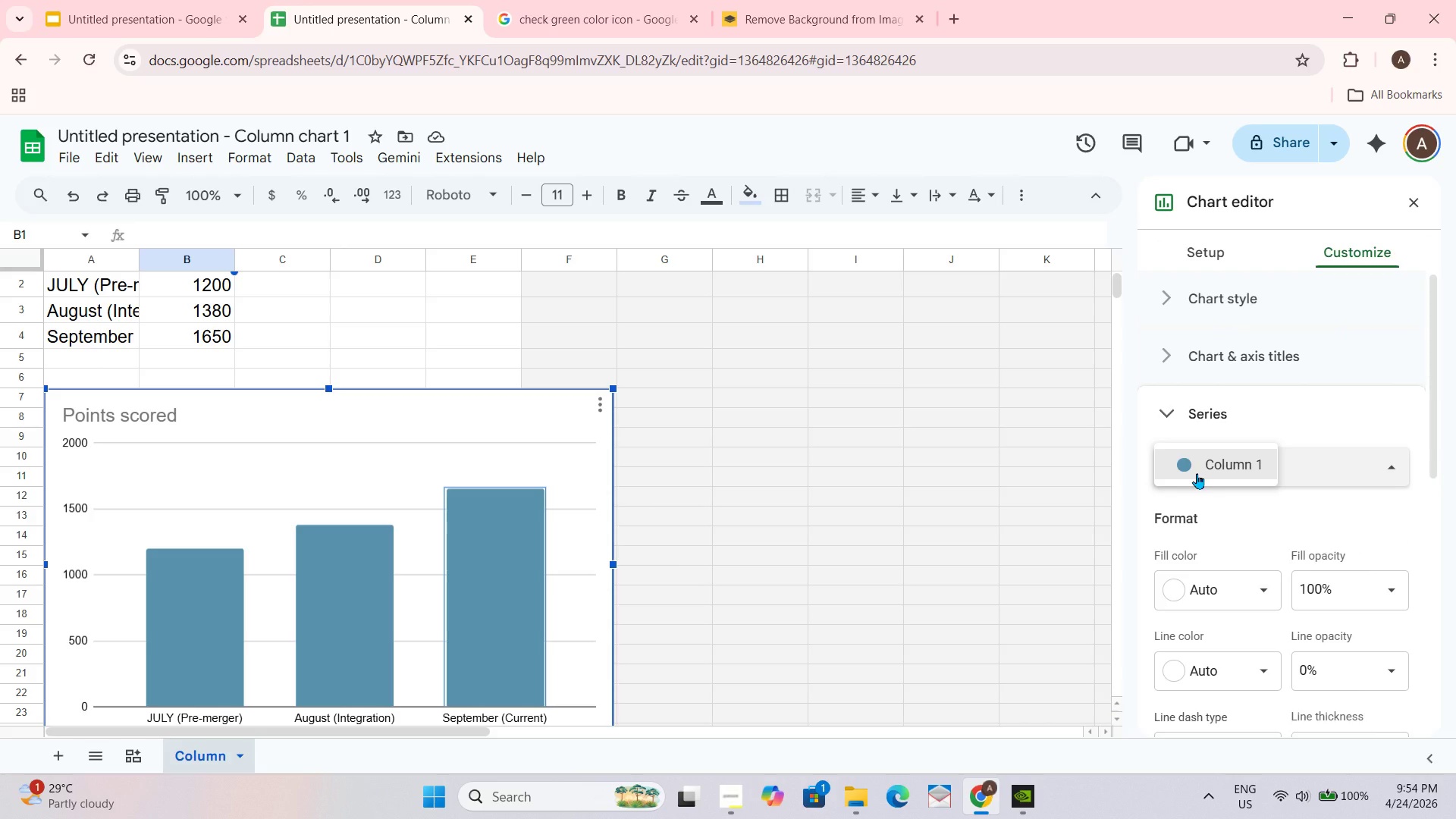 
left_click([1197, 473])
 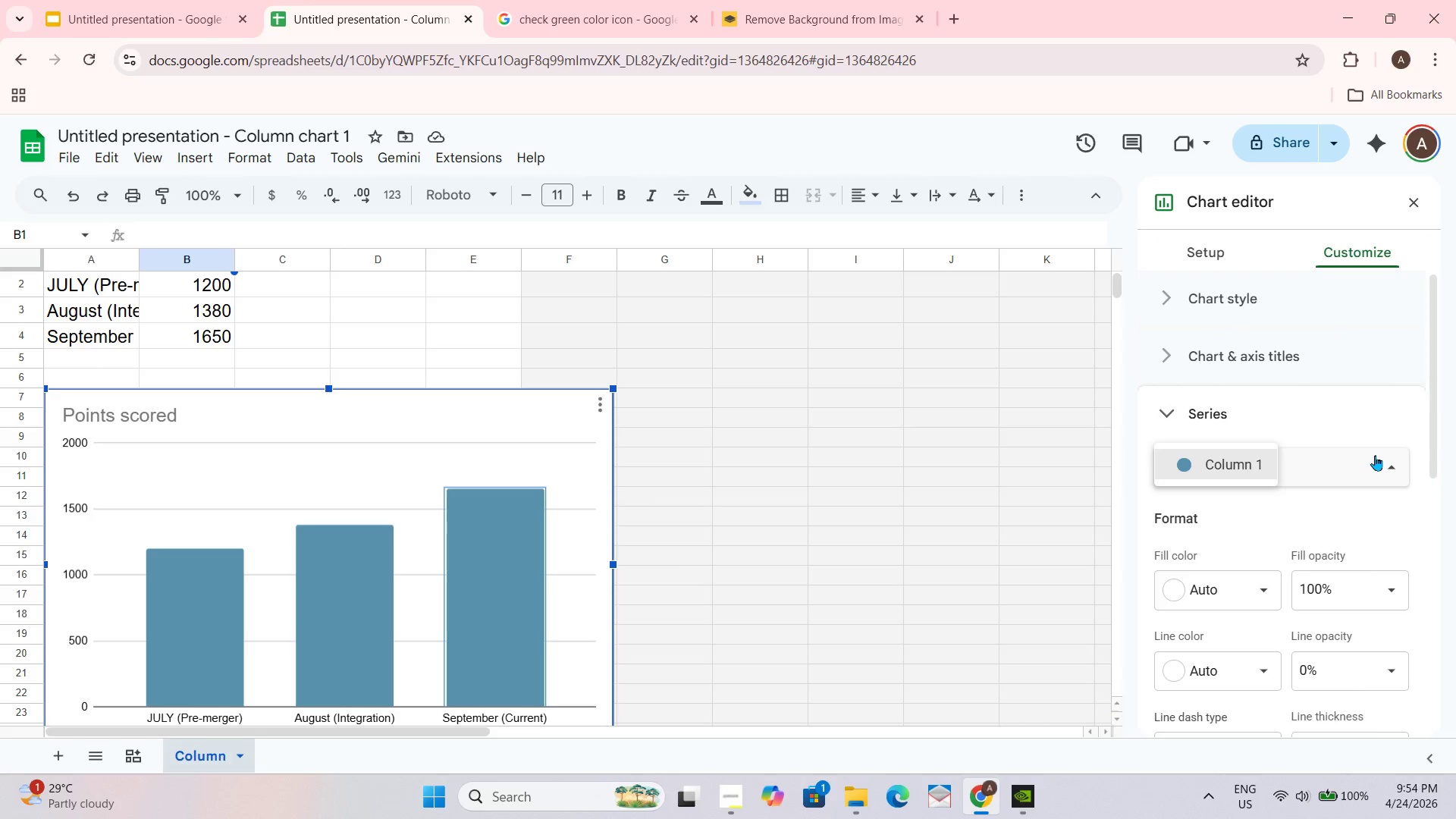 
double_click([1389, 469])
 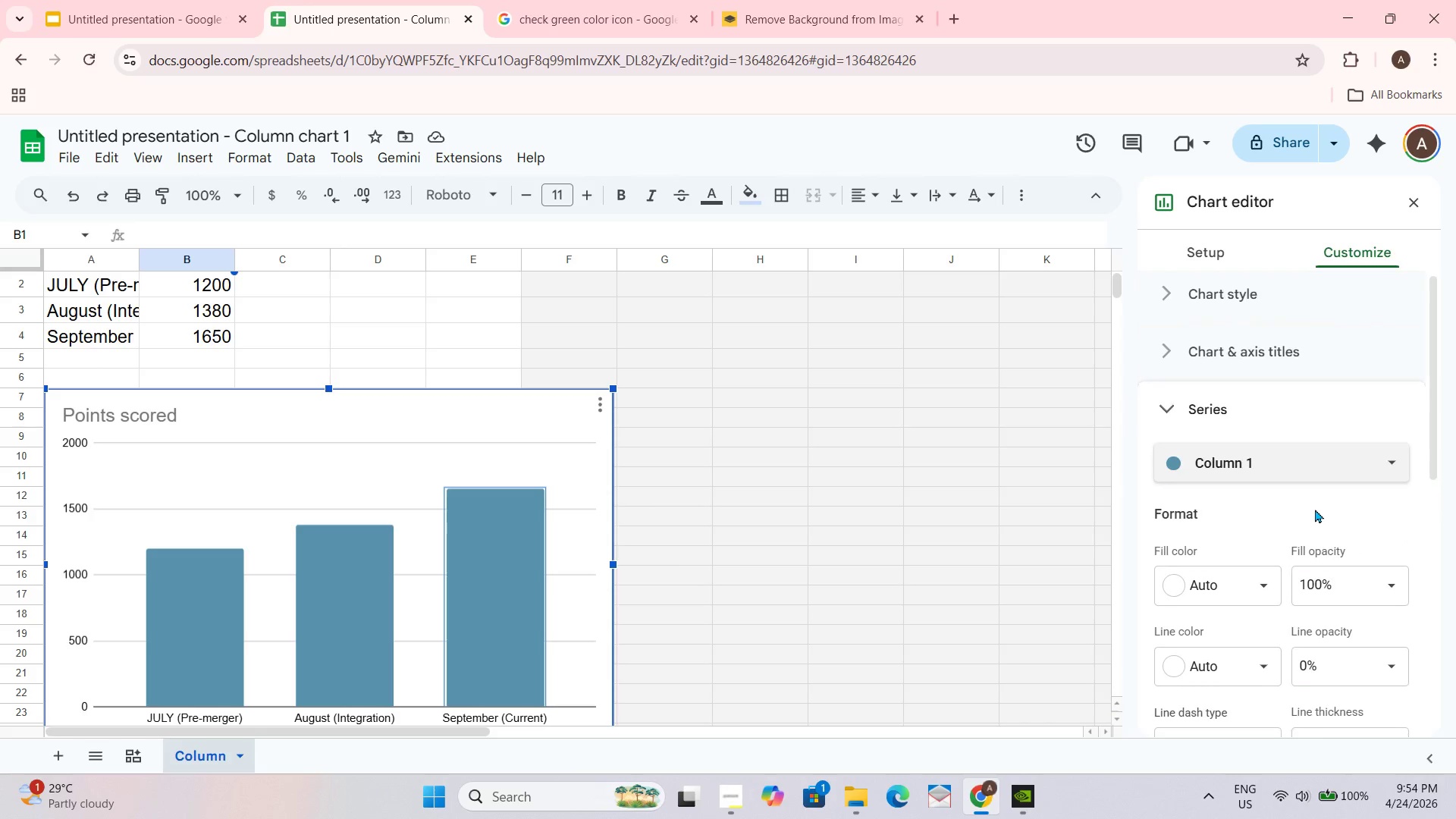 
scroll: coordinate [1315, 509], scroll_direction: down, amount: 2.0
 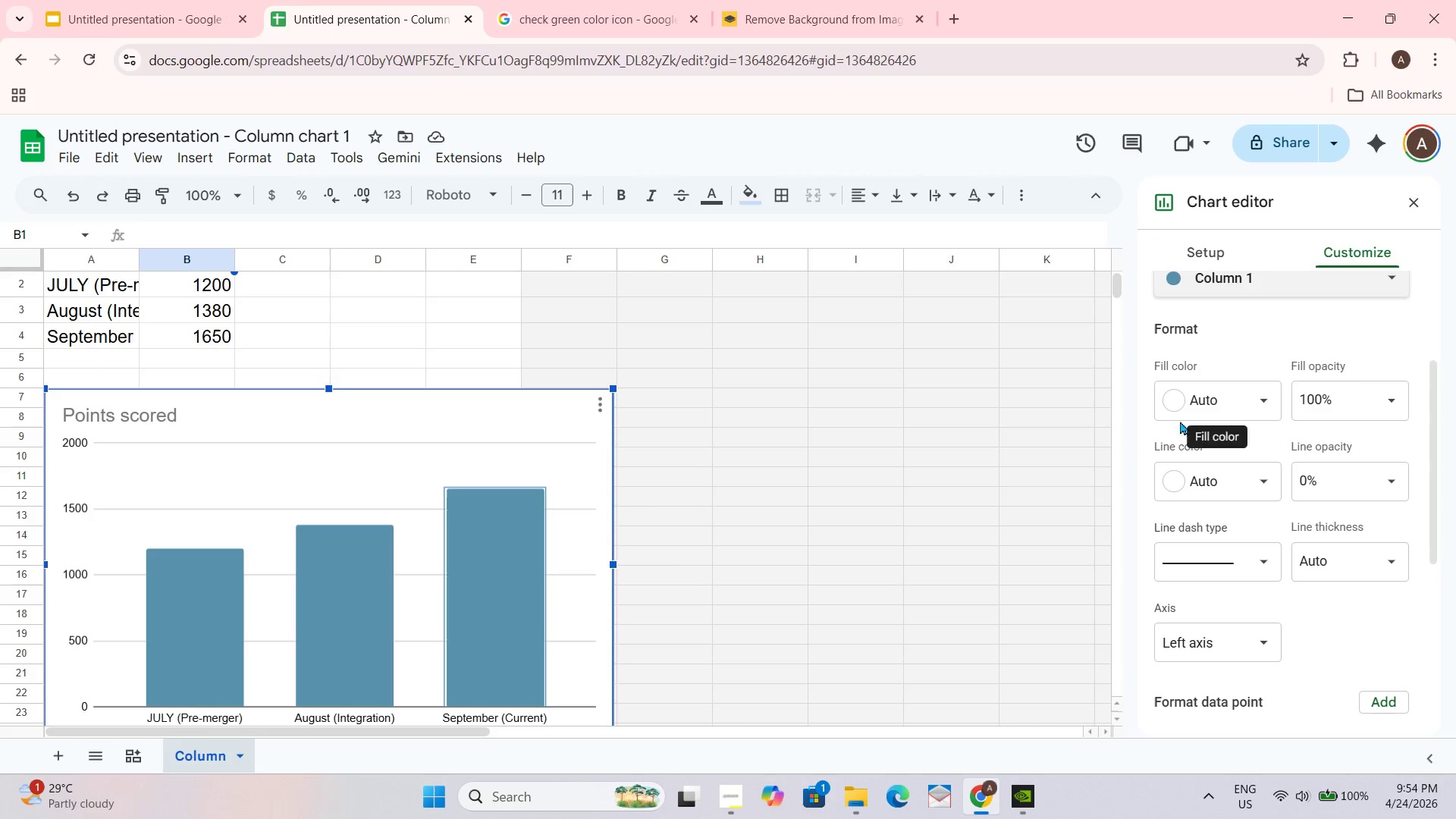 
left_click([1165, 399])
 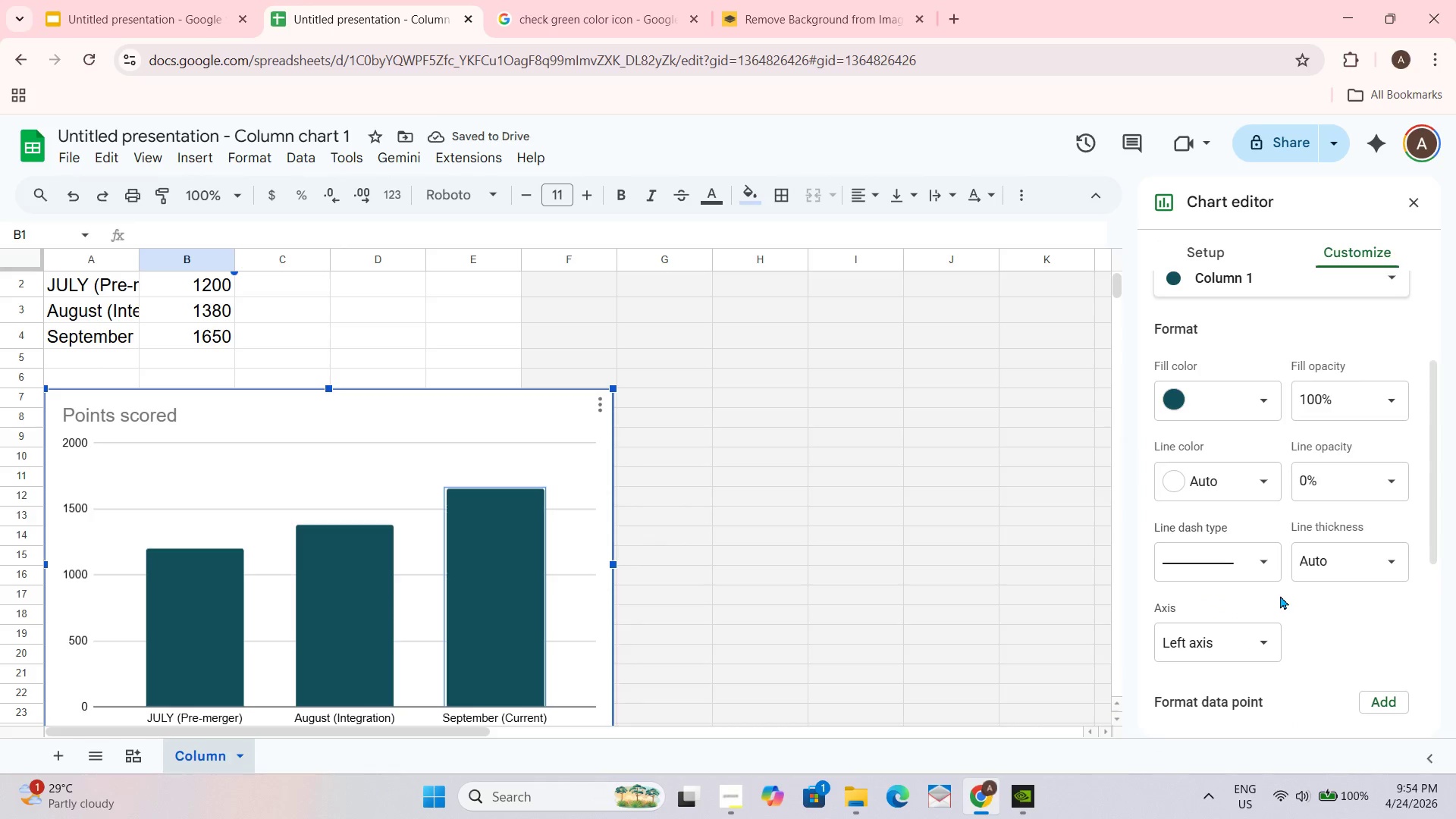 
wait(6.55)
 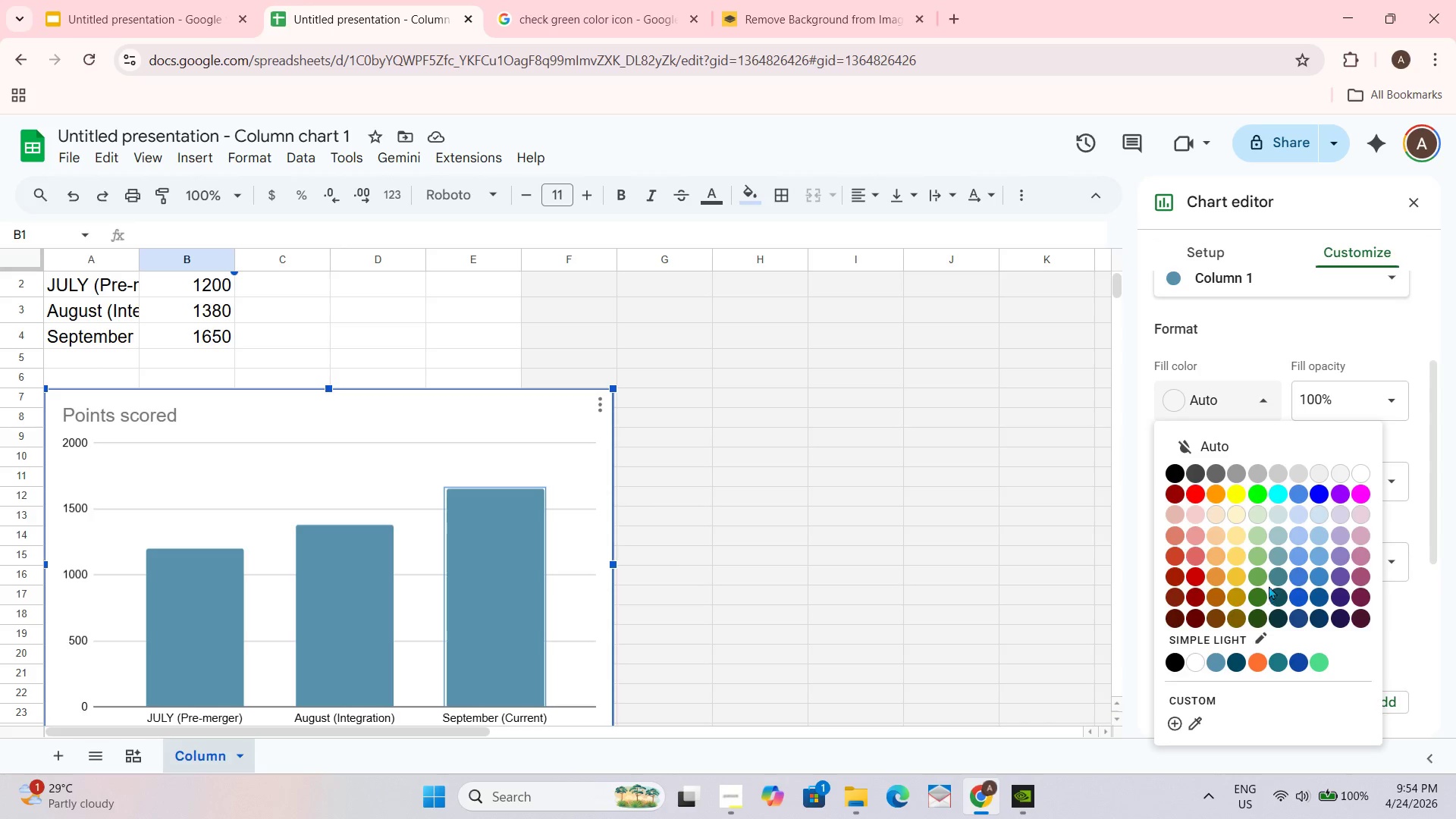 
left_click([1224, 419])
 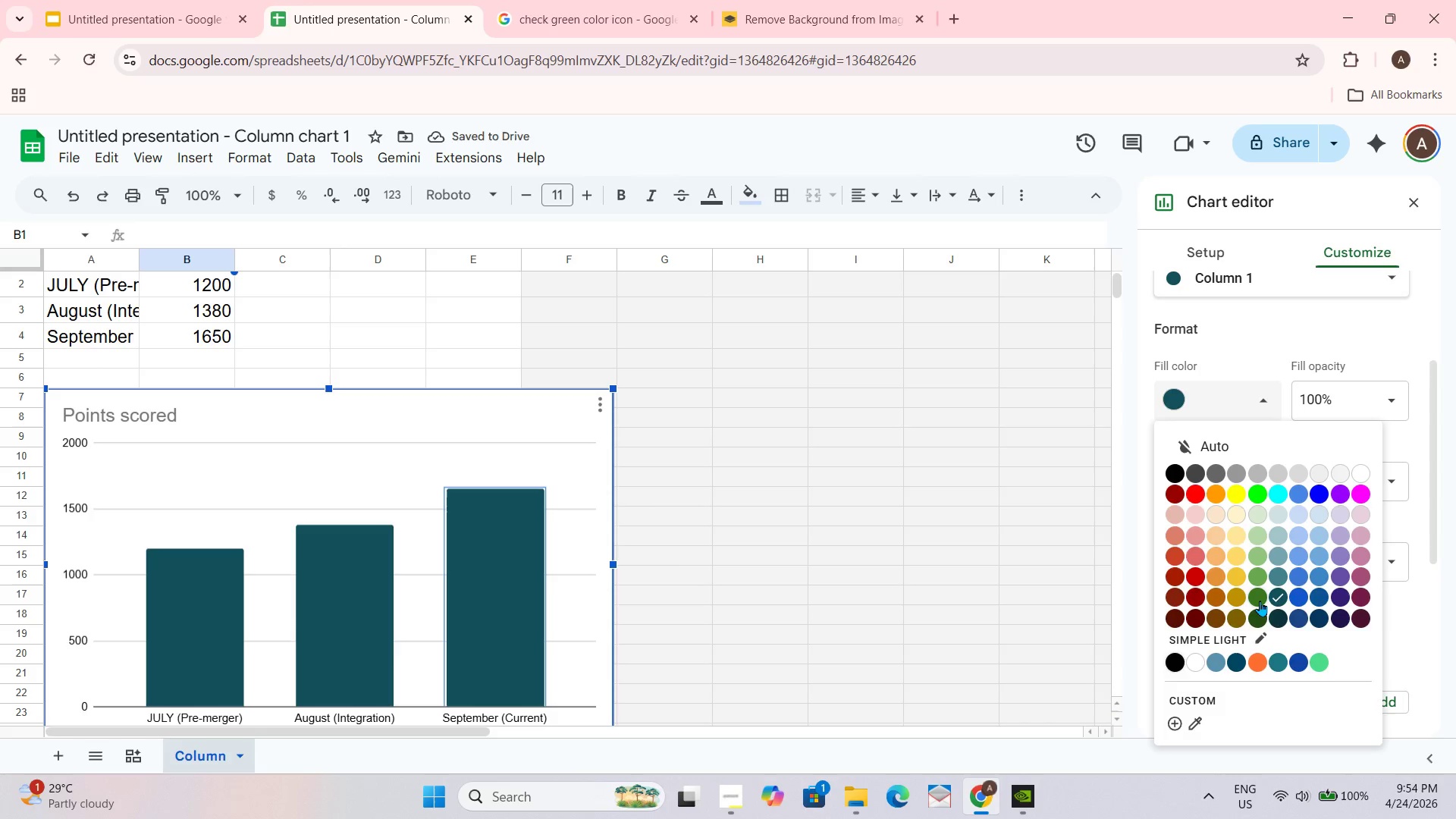 
left_click([1260, 601])
 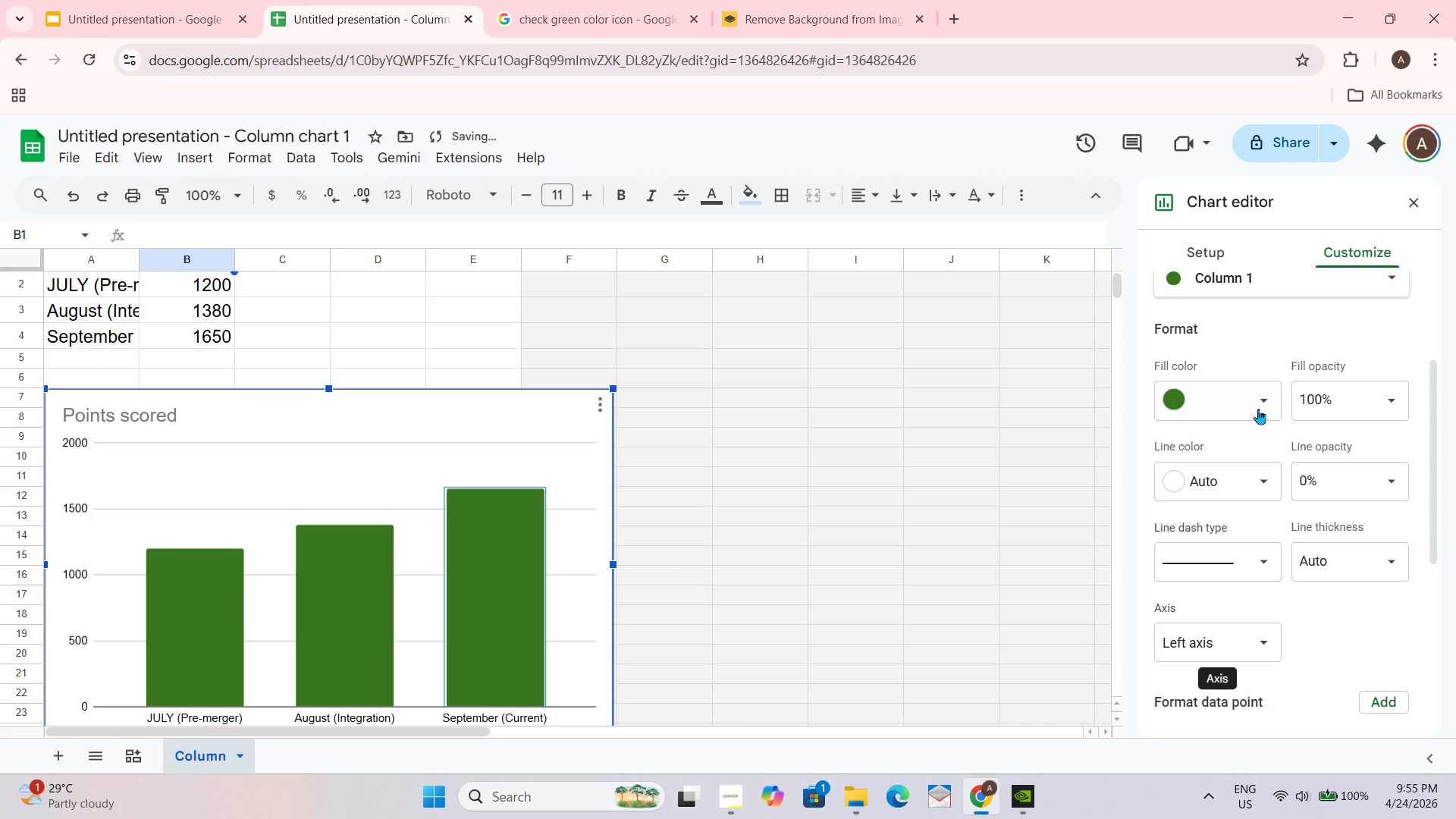 
left_click([1252, 391])
 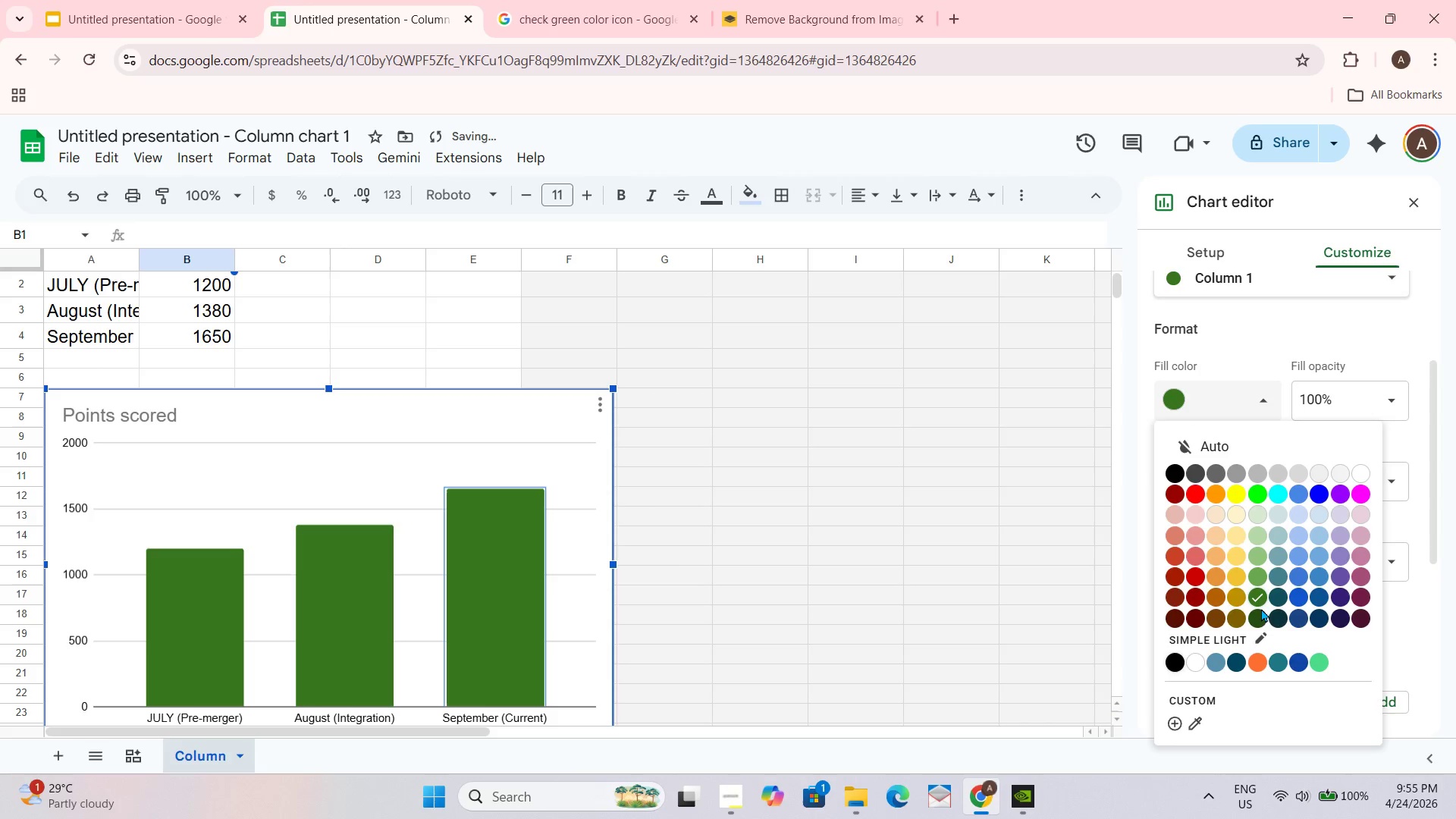 
left_click([1261, 613])
 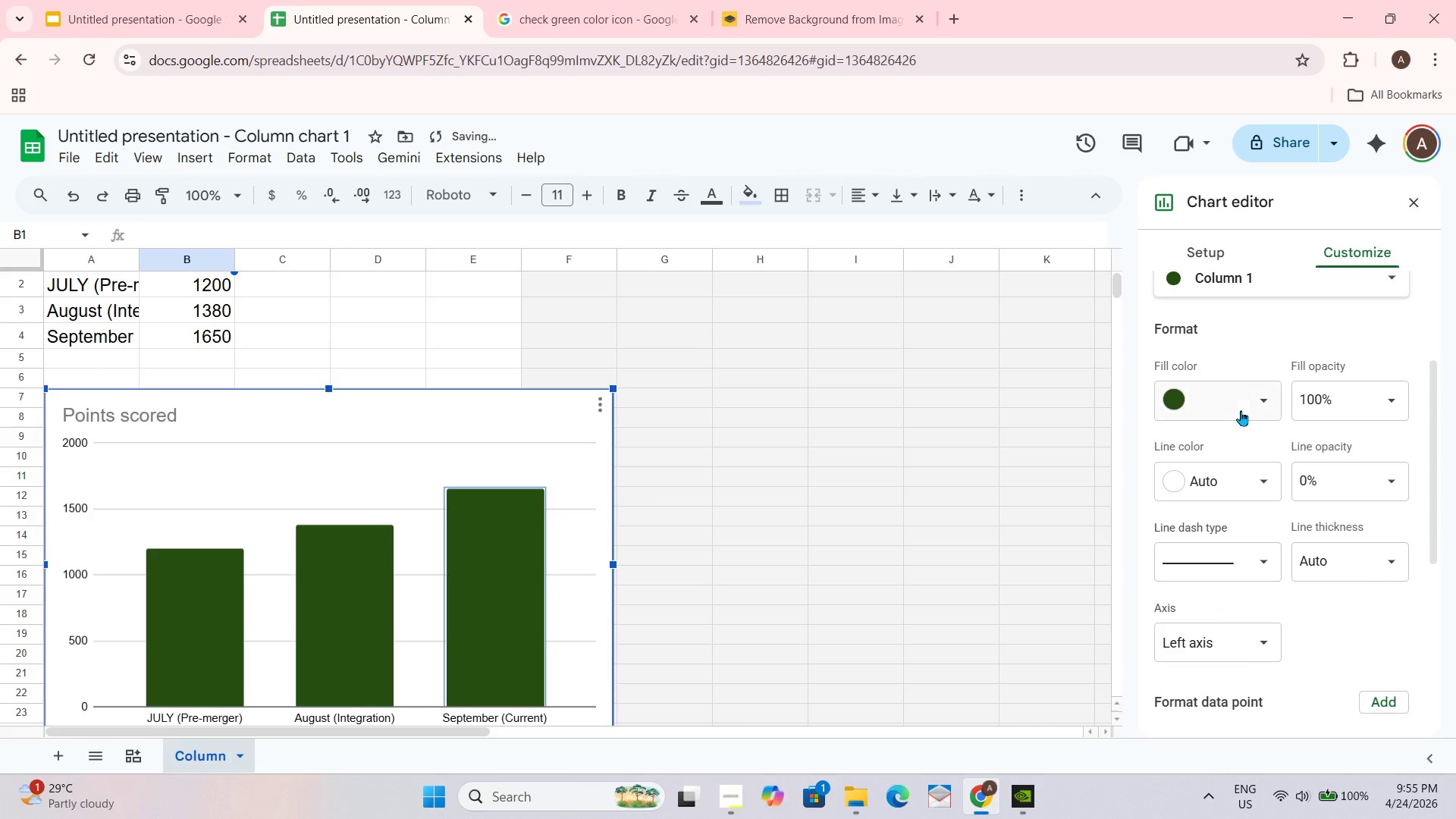 
left_click([1254, 390])
 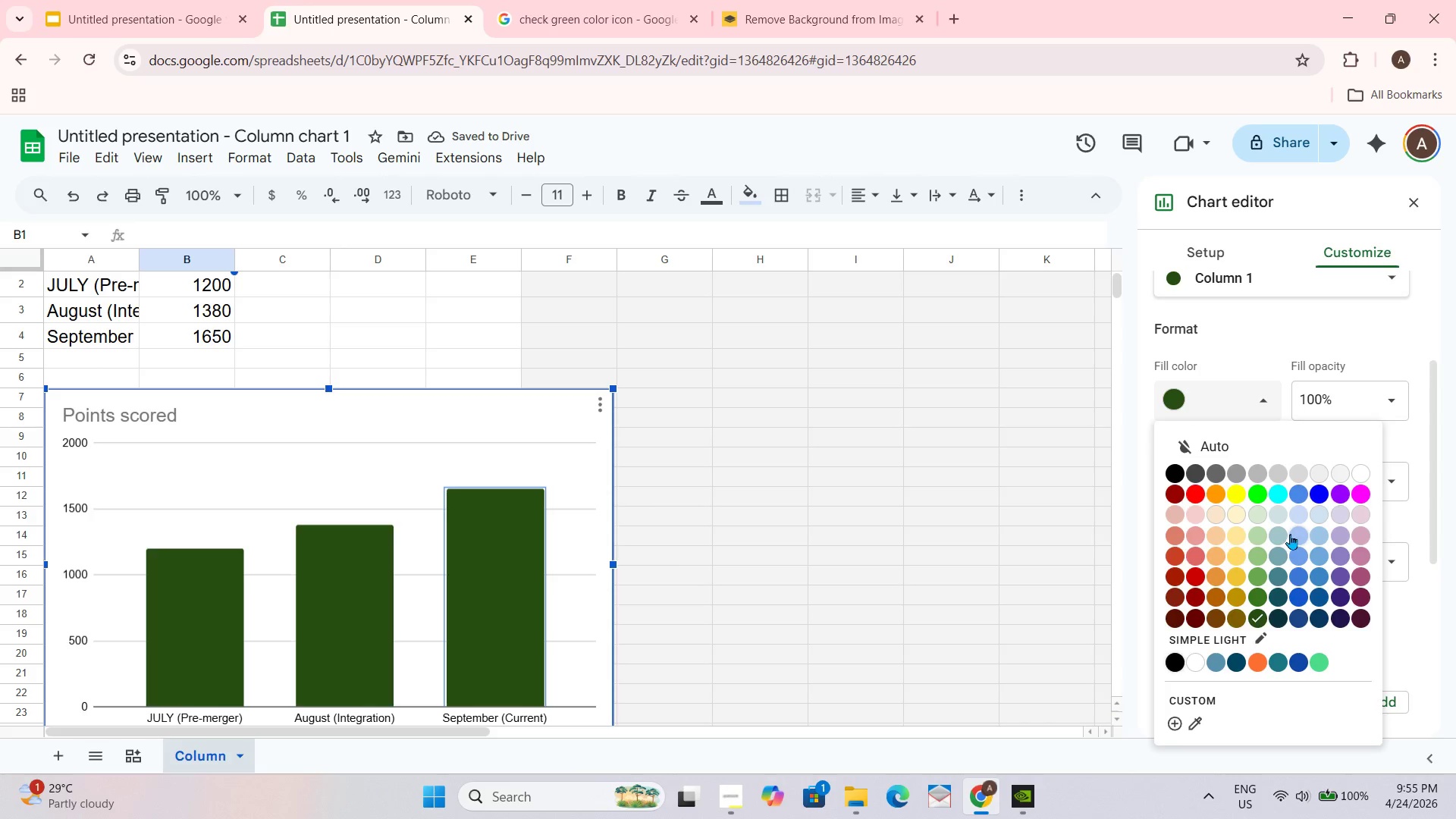 
left_click([1281, 535])
 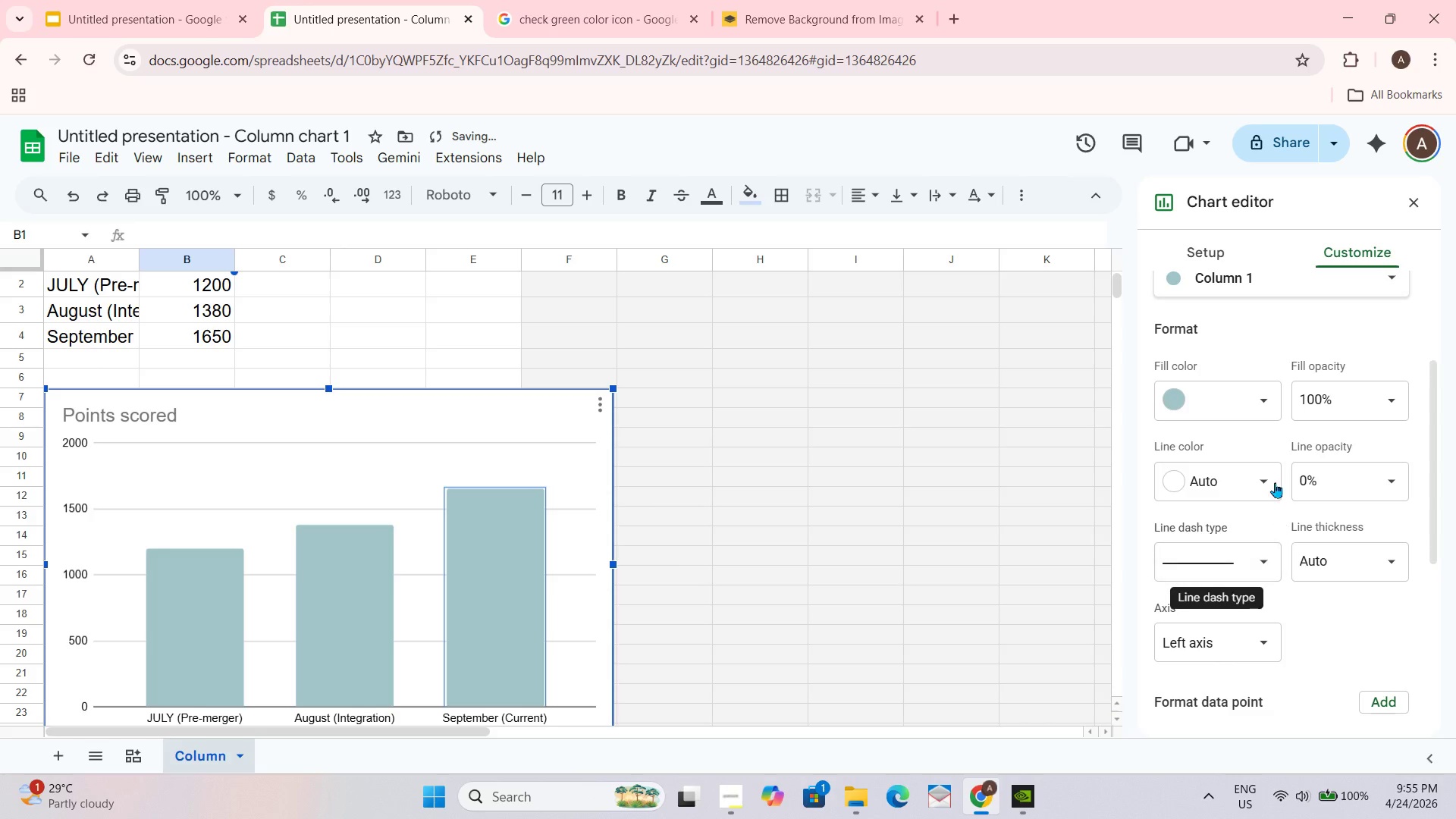 
left_click([1254, 407])
 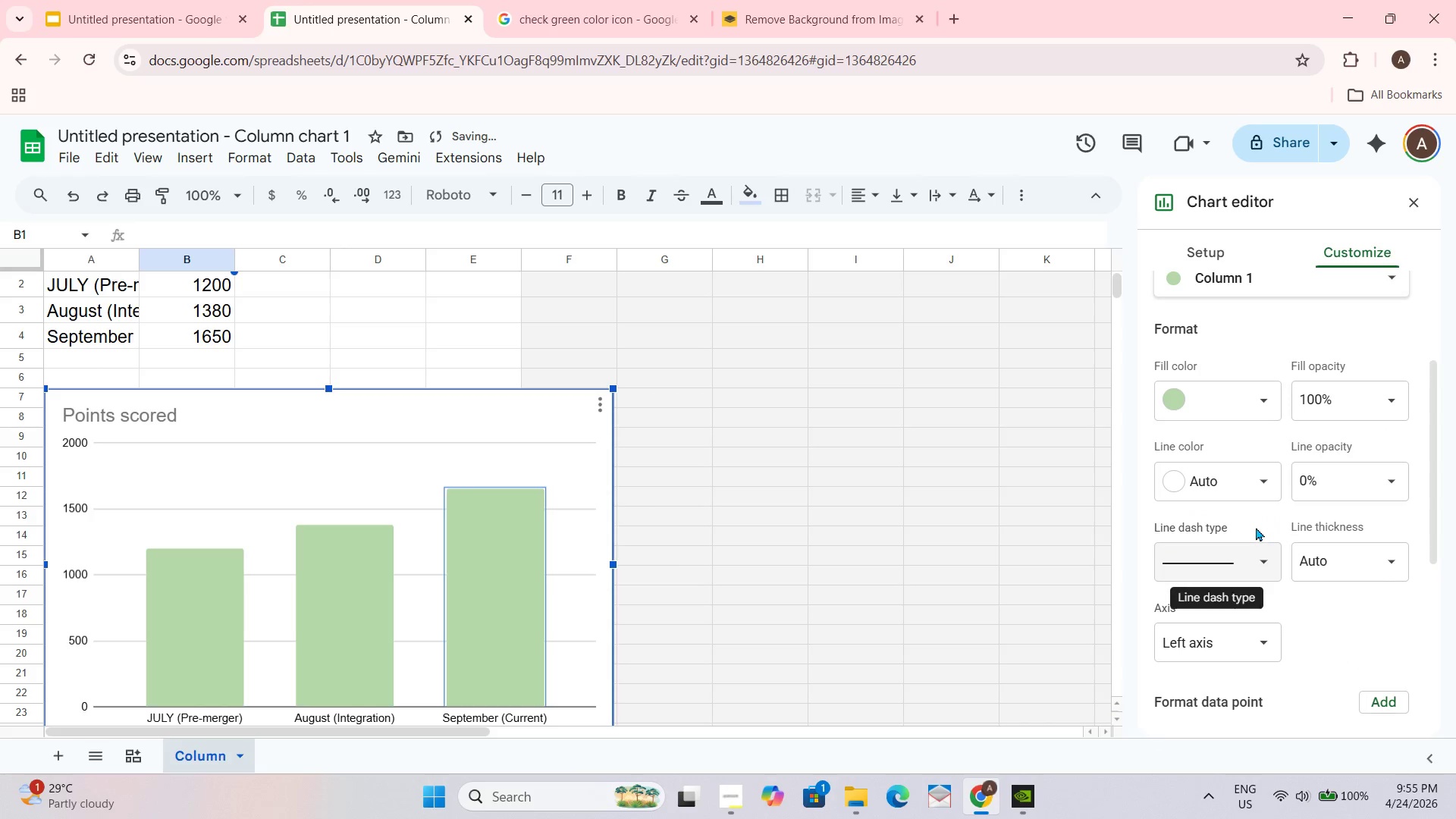 
left_click([1237, 388])
 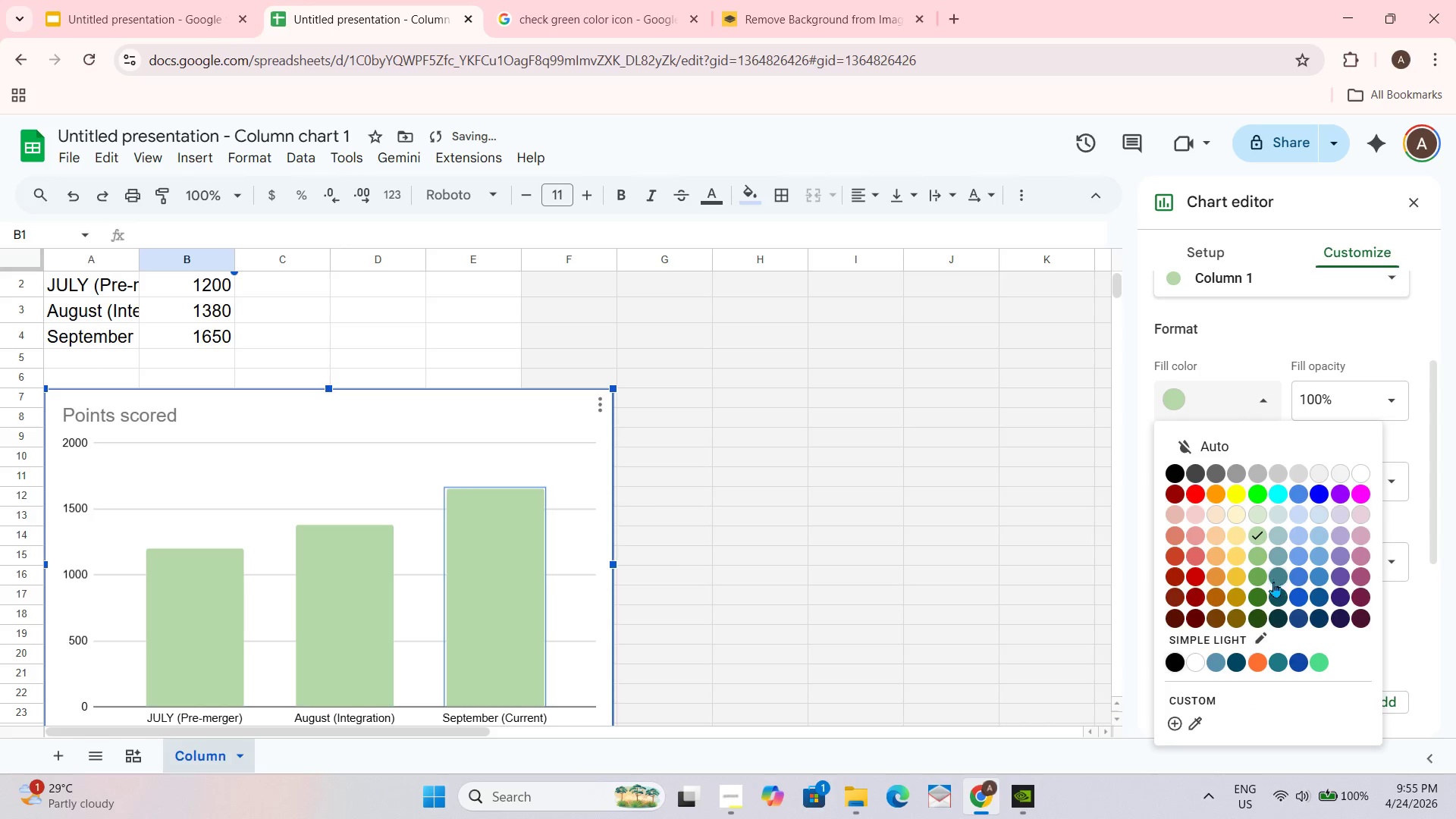 
left_click([1278, 554])
 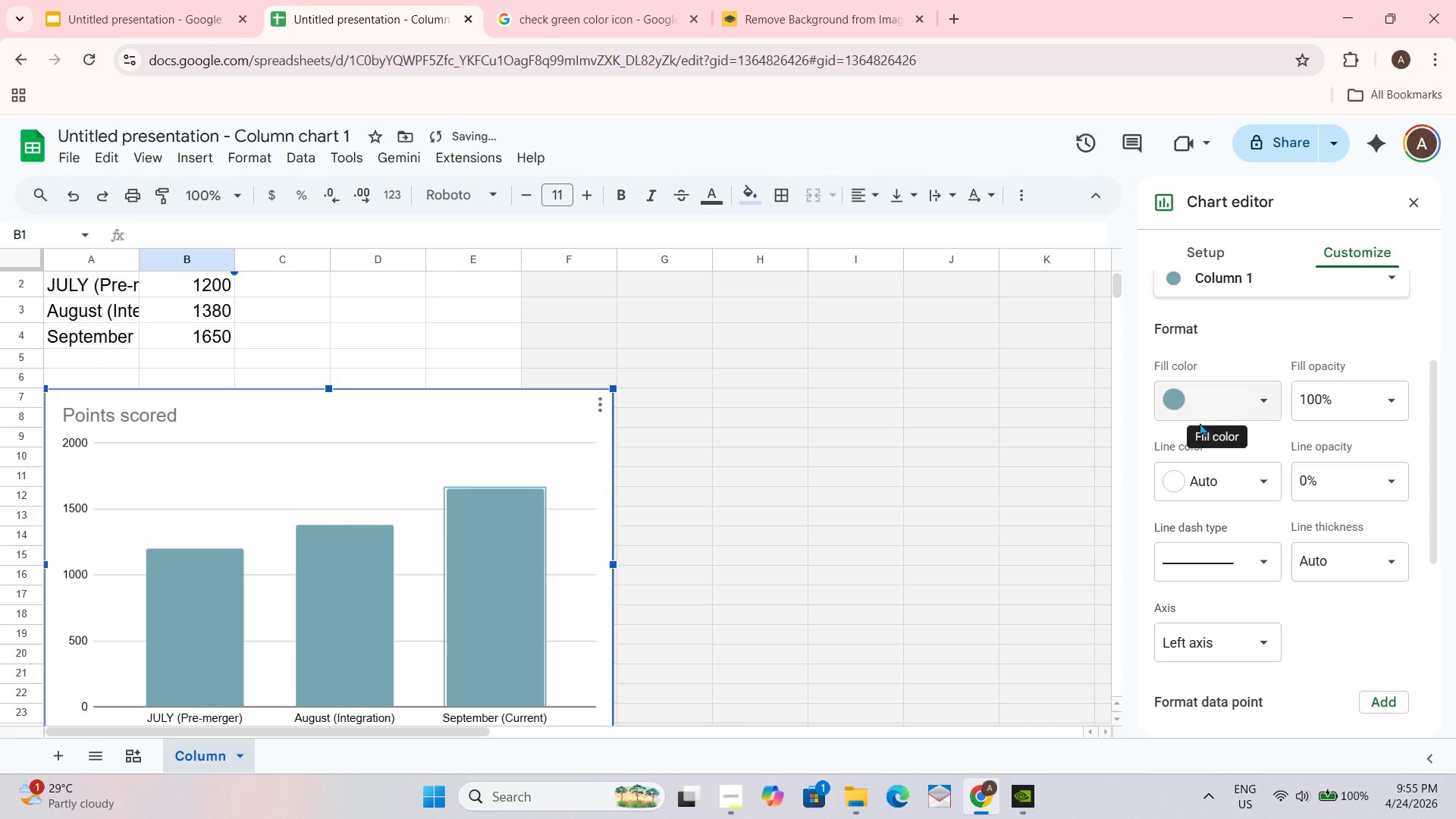 
left_click([1253, 406])
 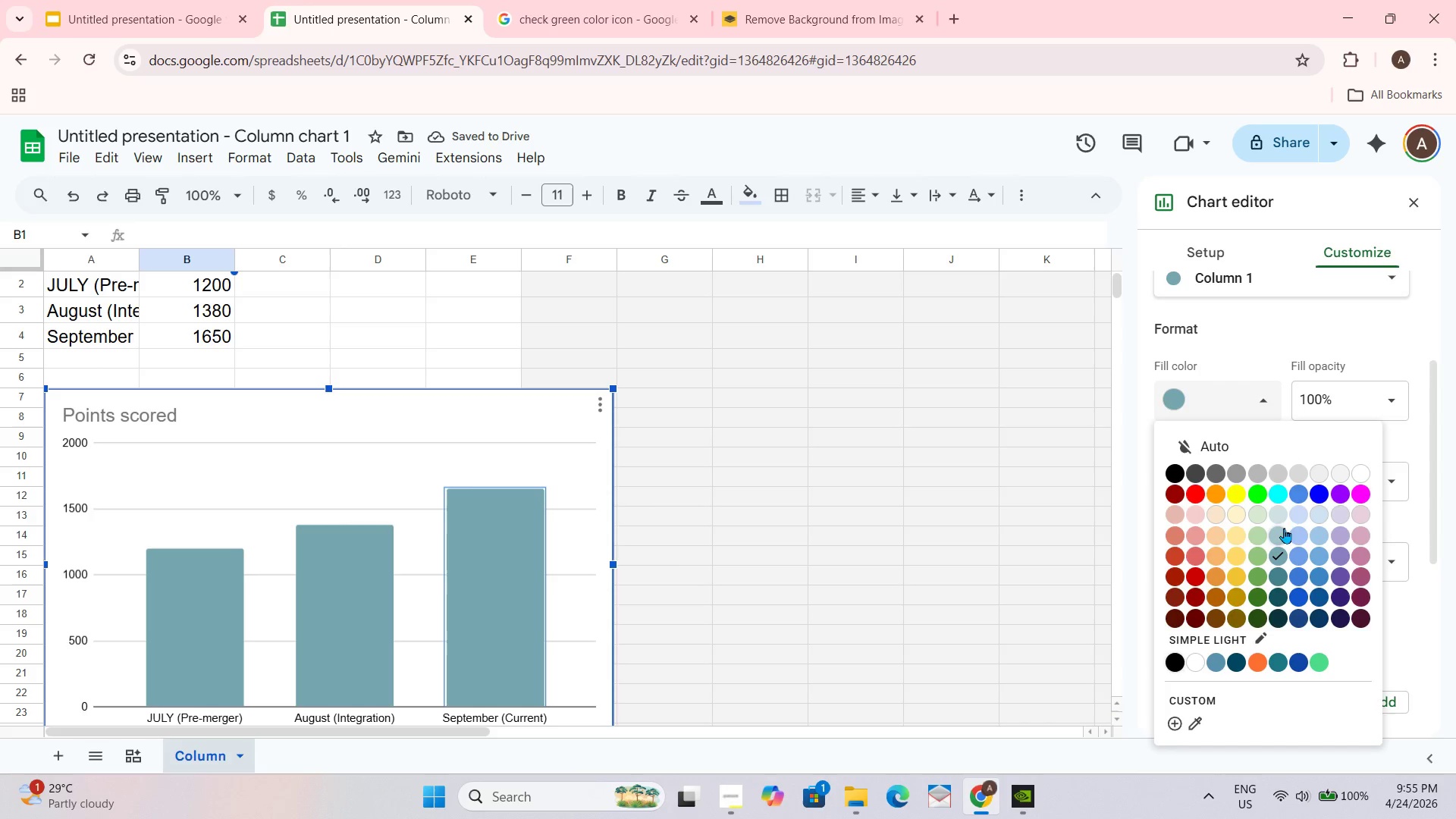 
left_click([1282, 510])
 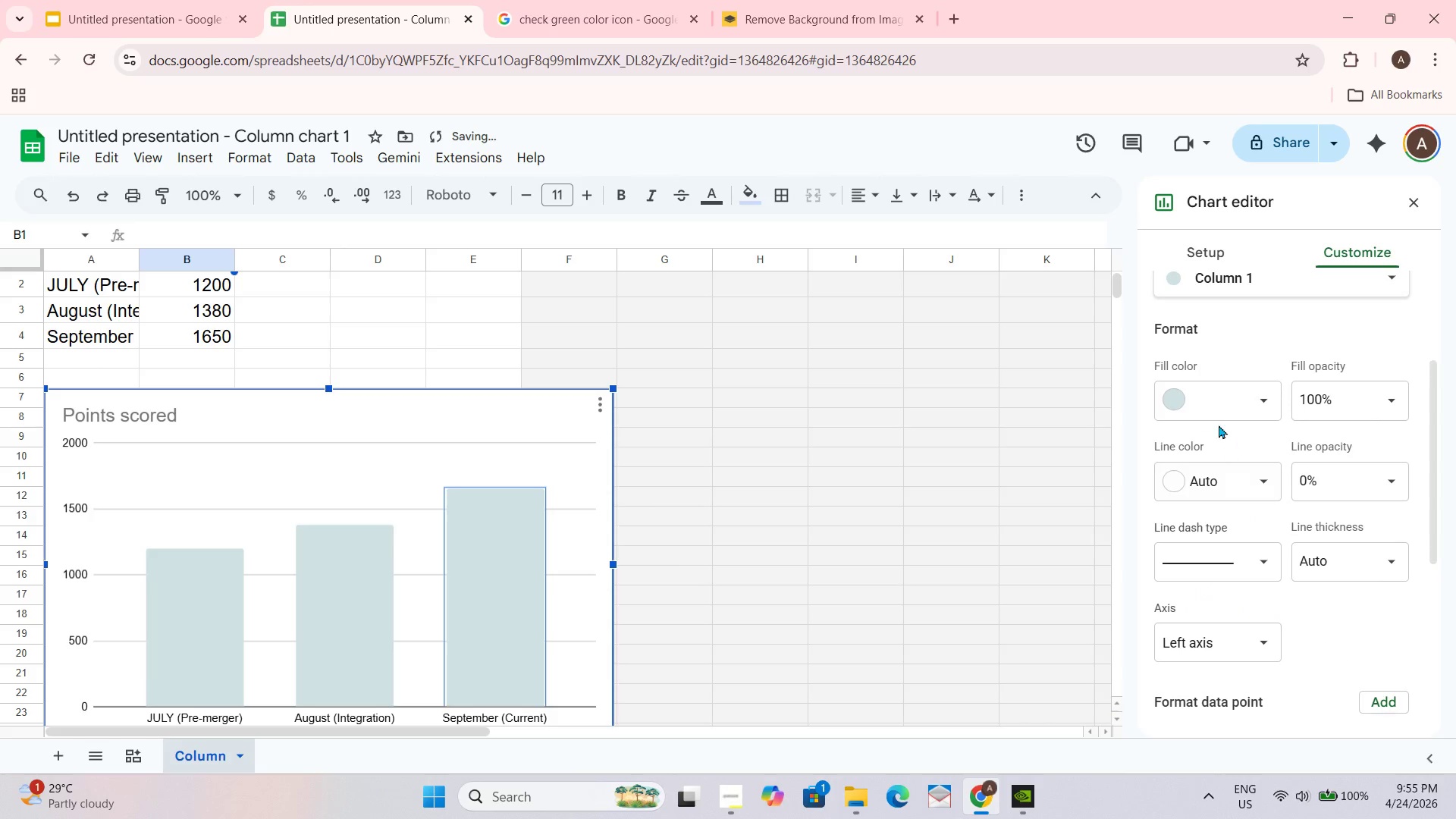 
left_click([1222, 399])
 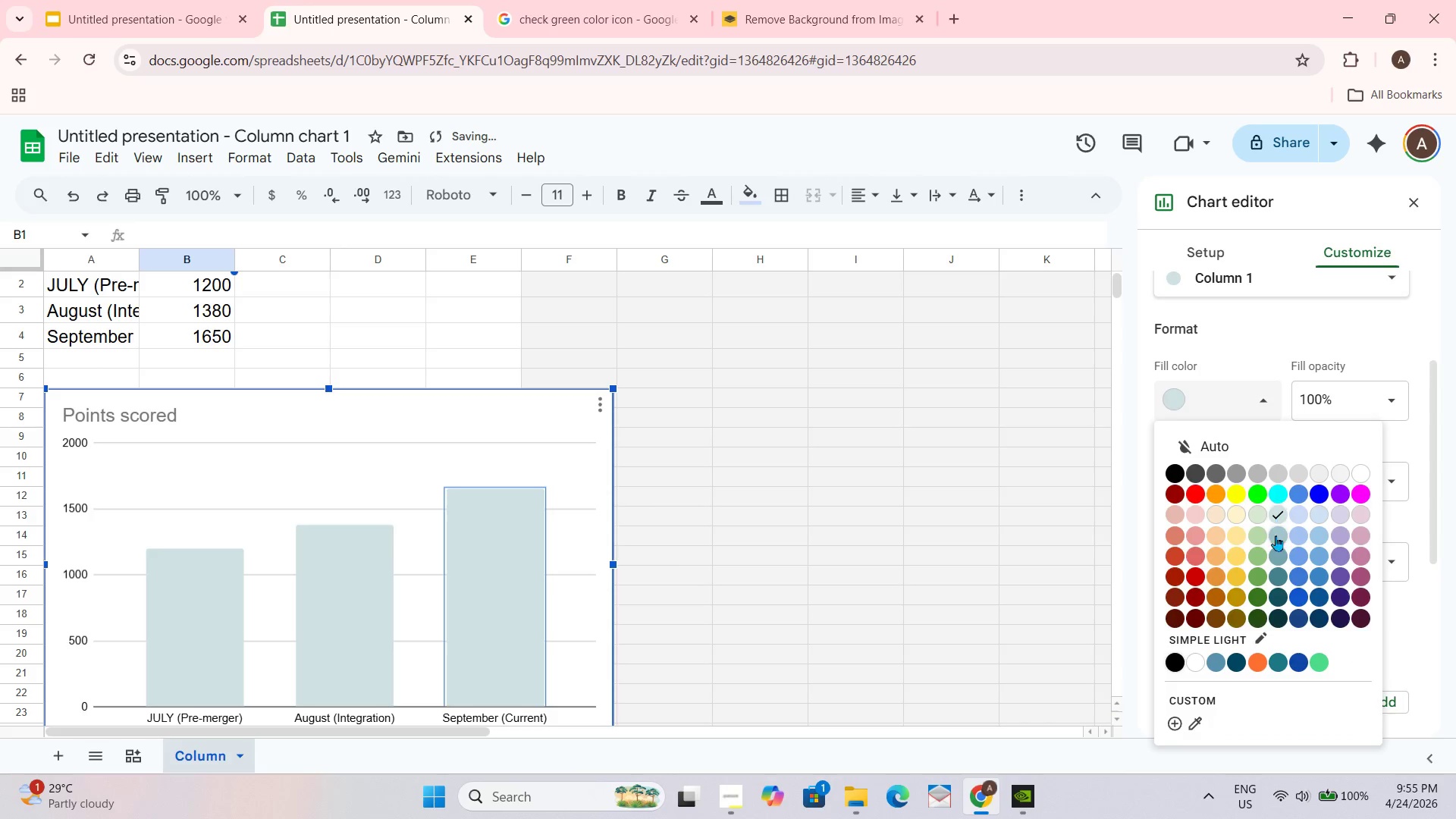 
left_click([1278, 541])
 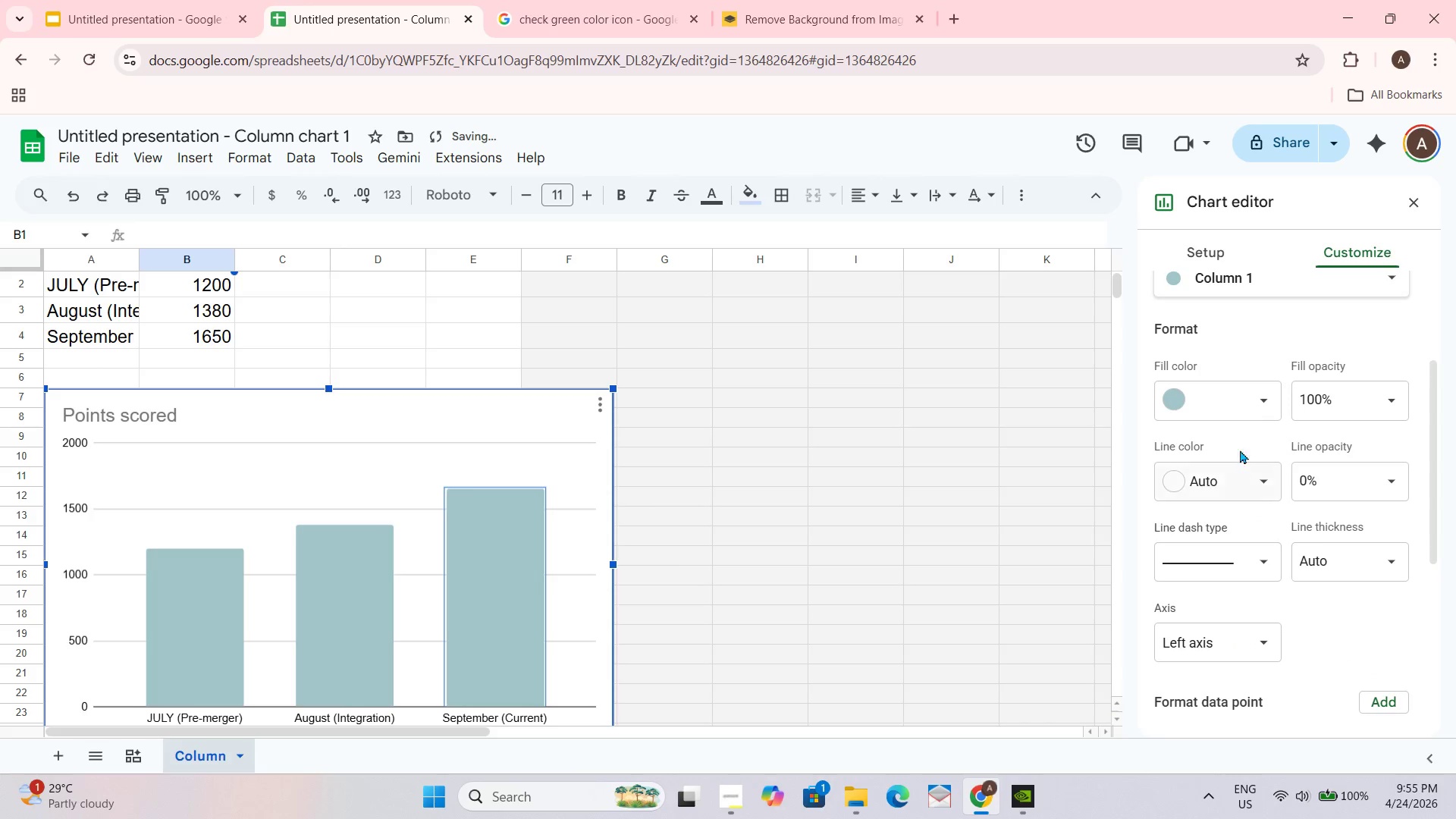 
left_click([1254, 414])
 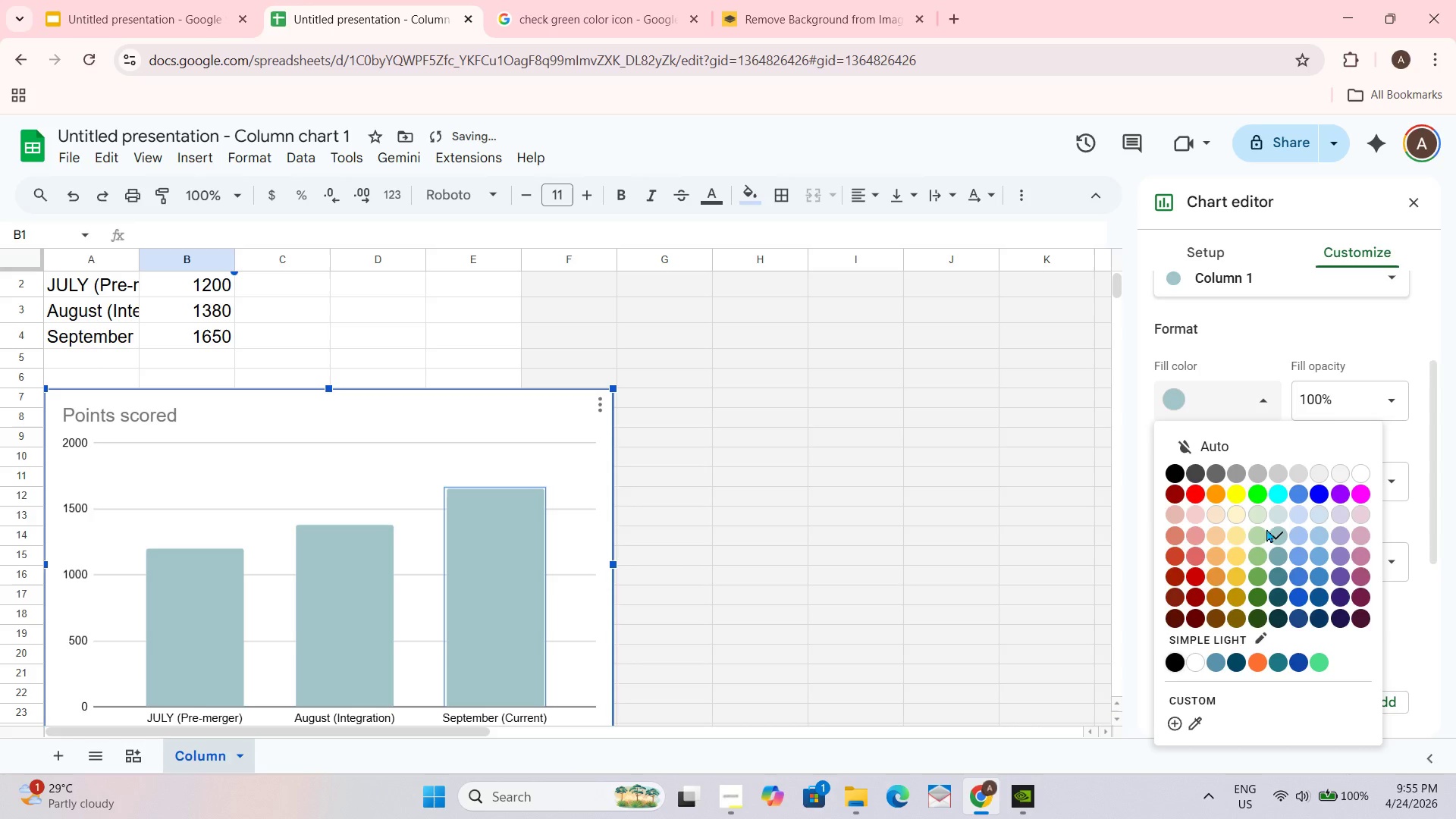 
left_click([1263, 537])
 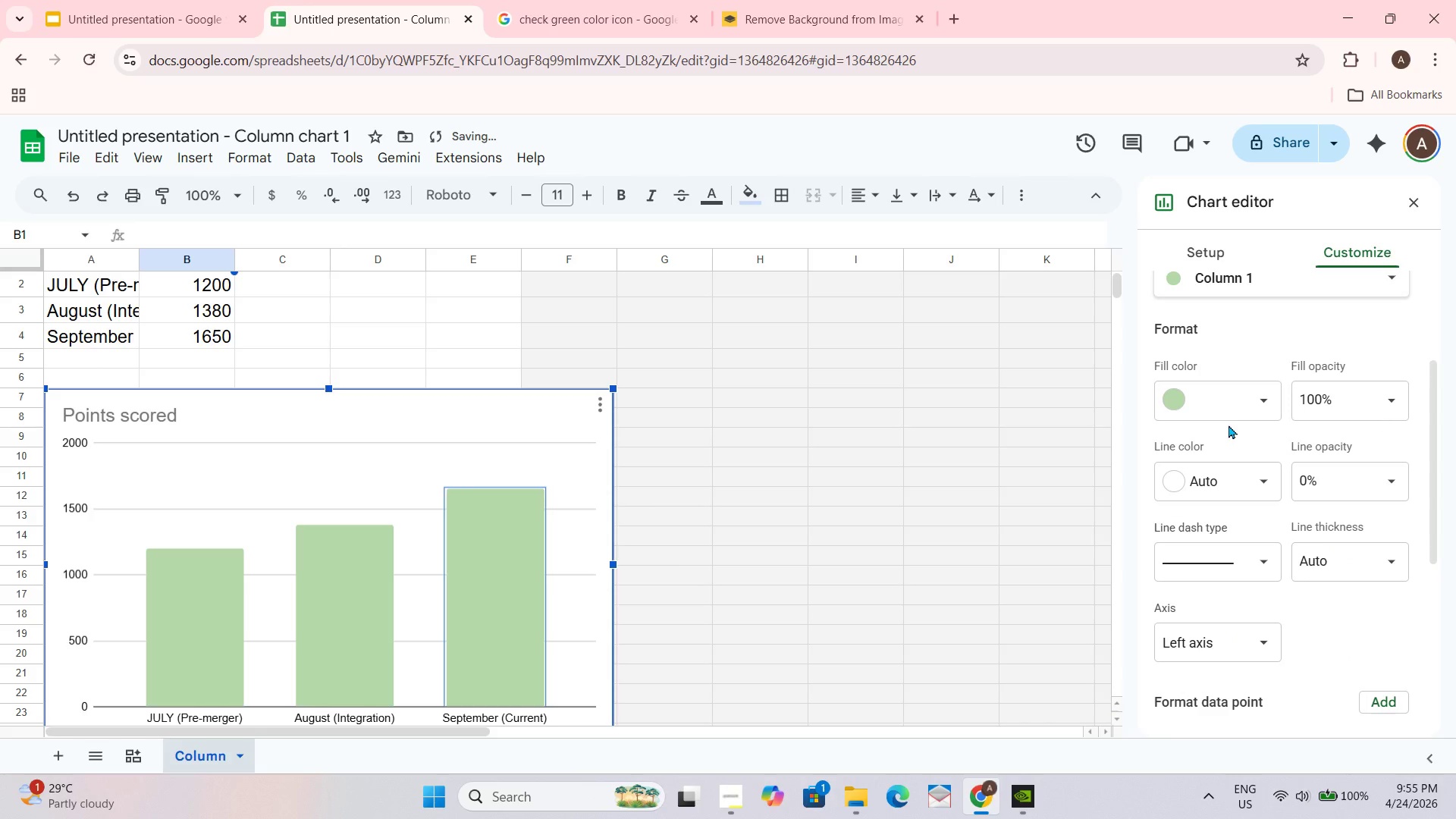 
left_click([1229, 410])
 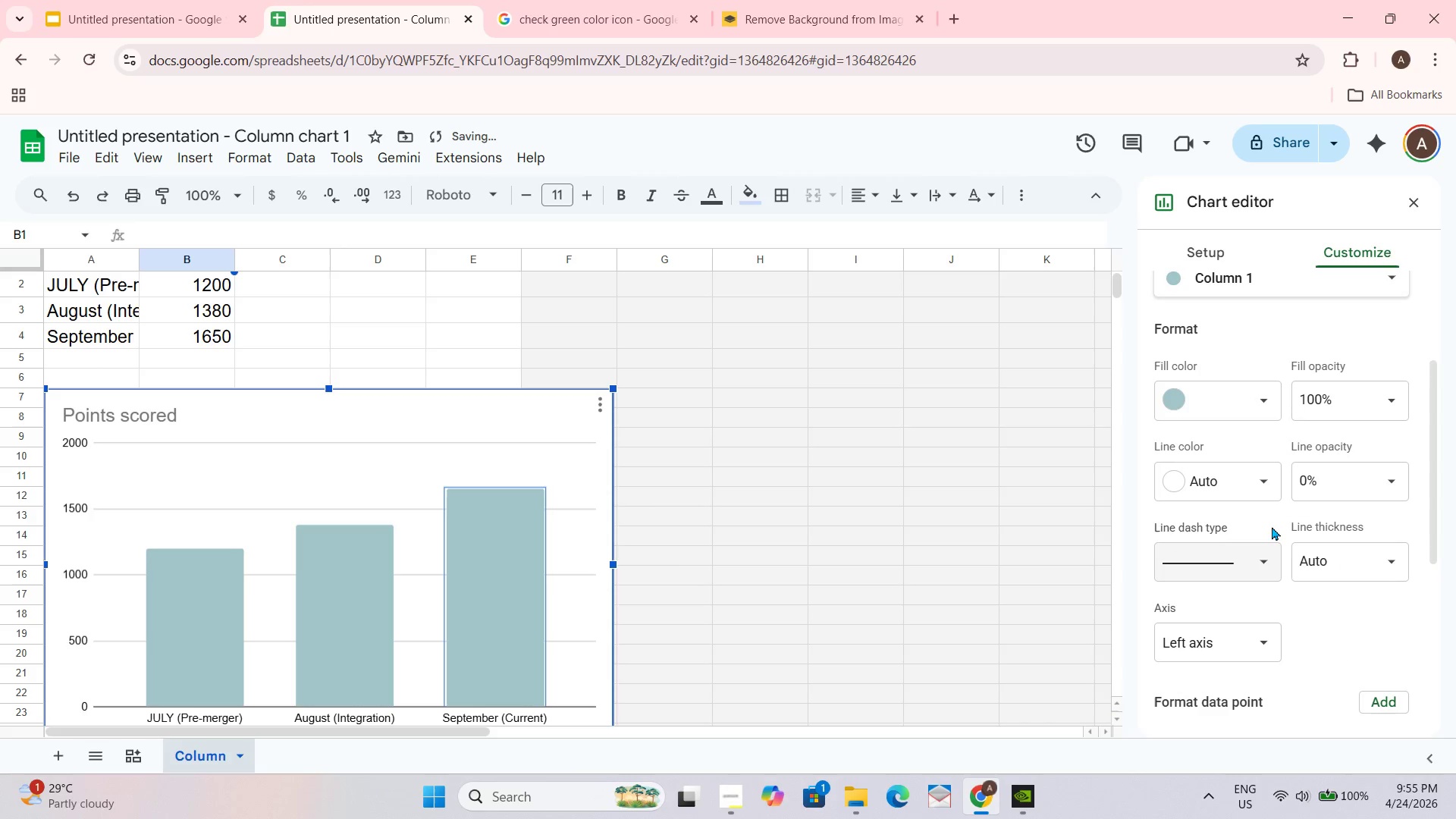 
left_click([1268, 409])
 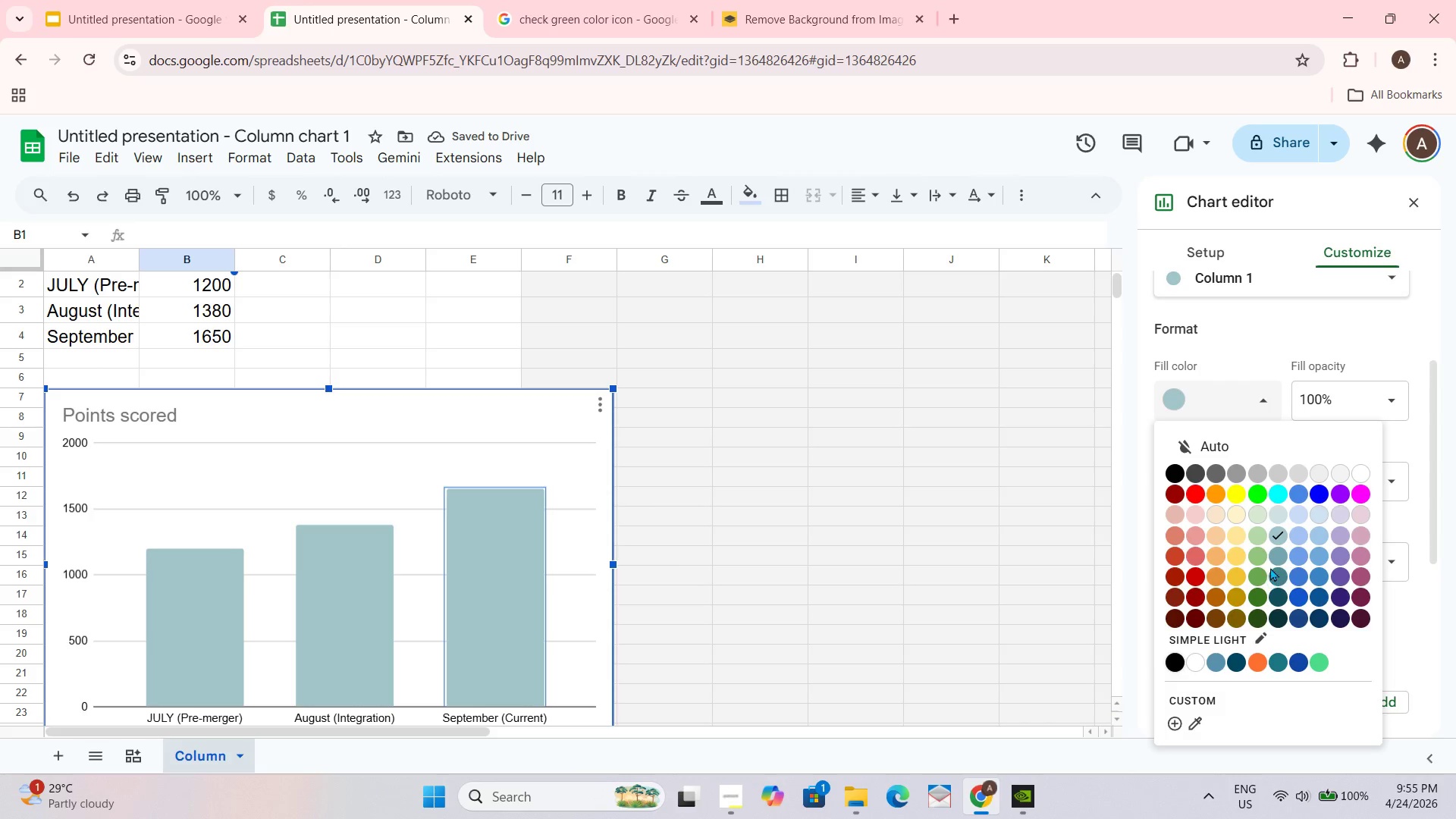 
left_click([1263, 536])
 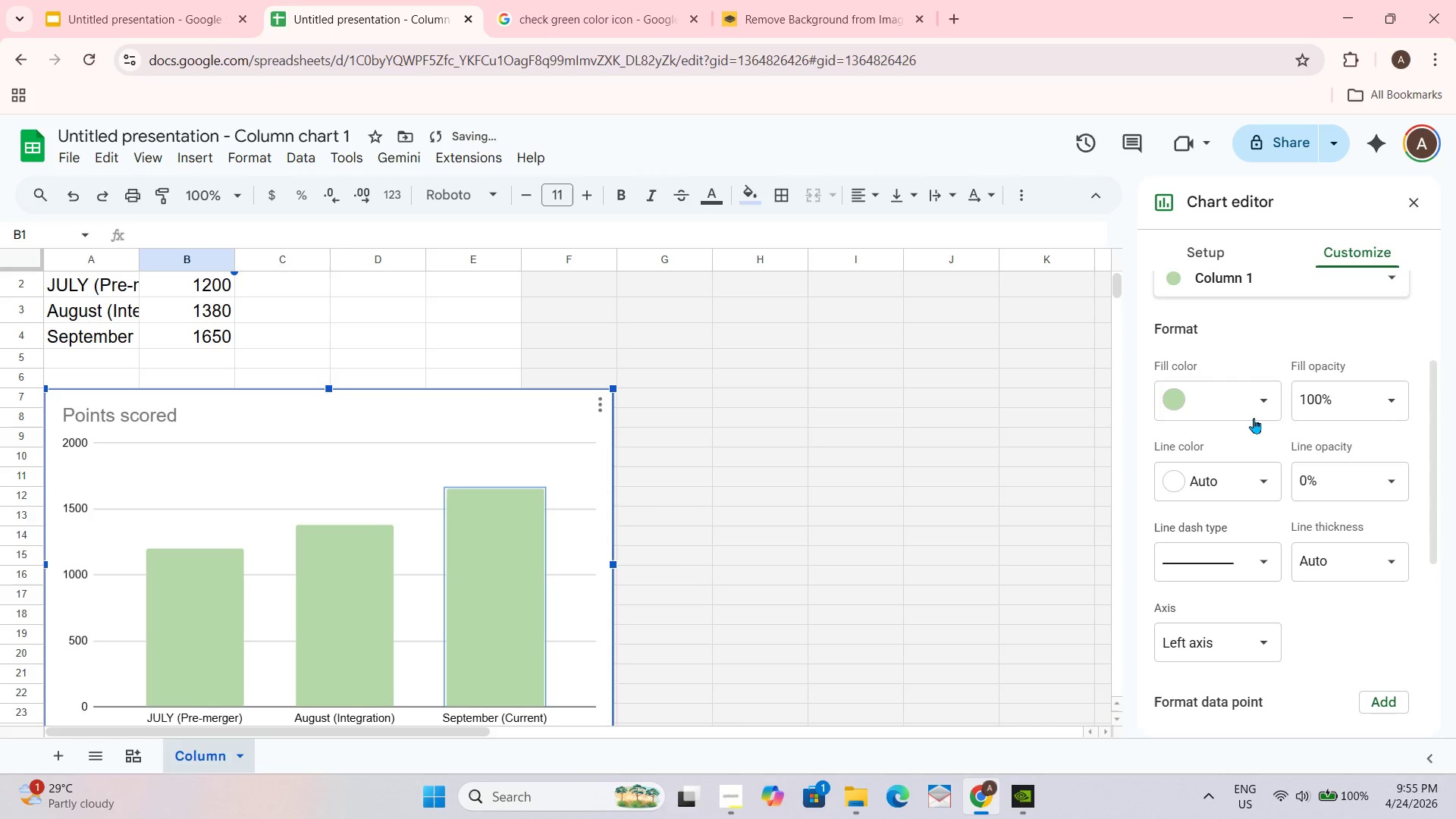 
left_click([1254, 416])
 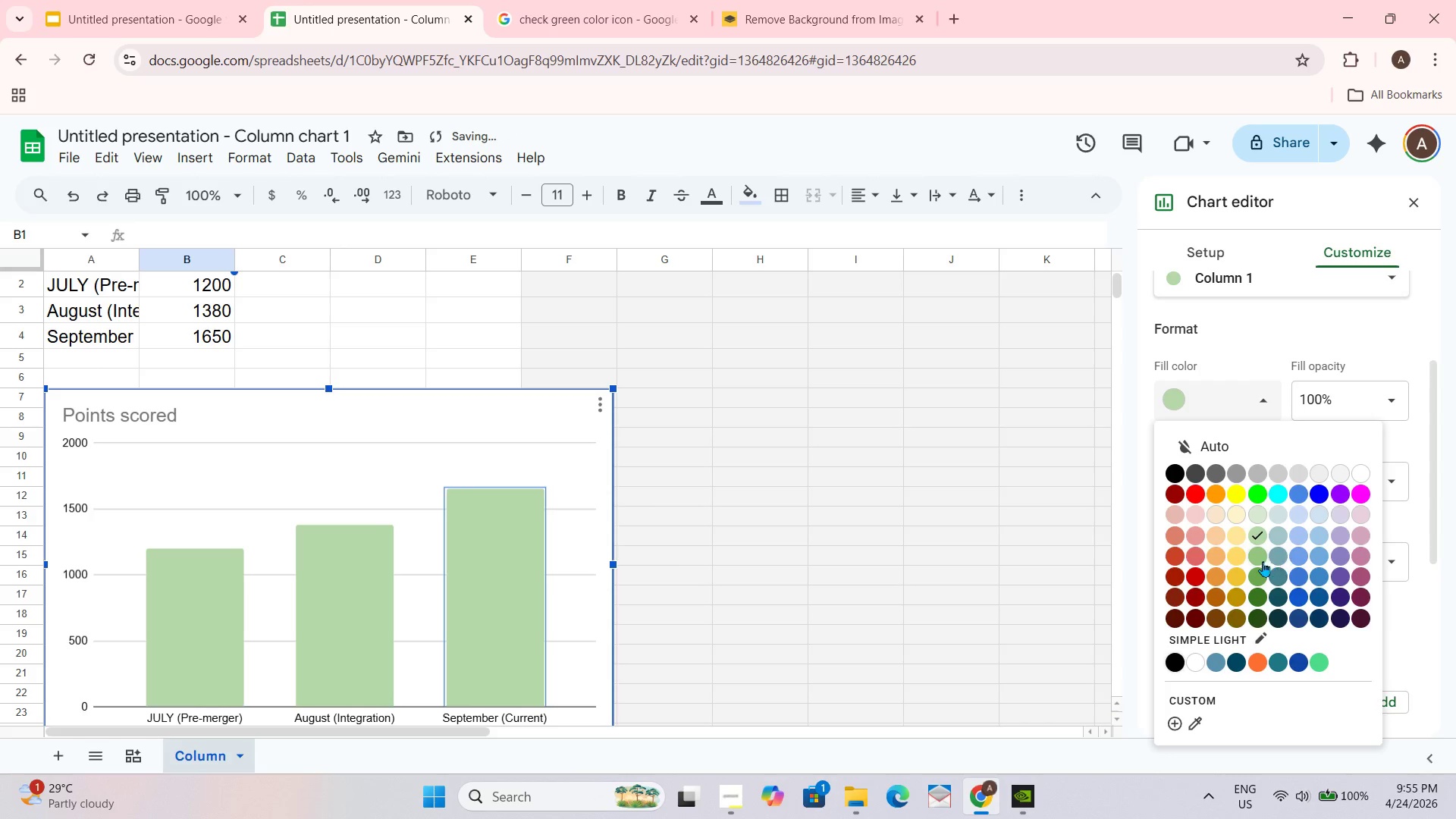 
left_click([1257, 560])
 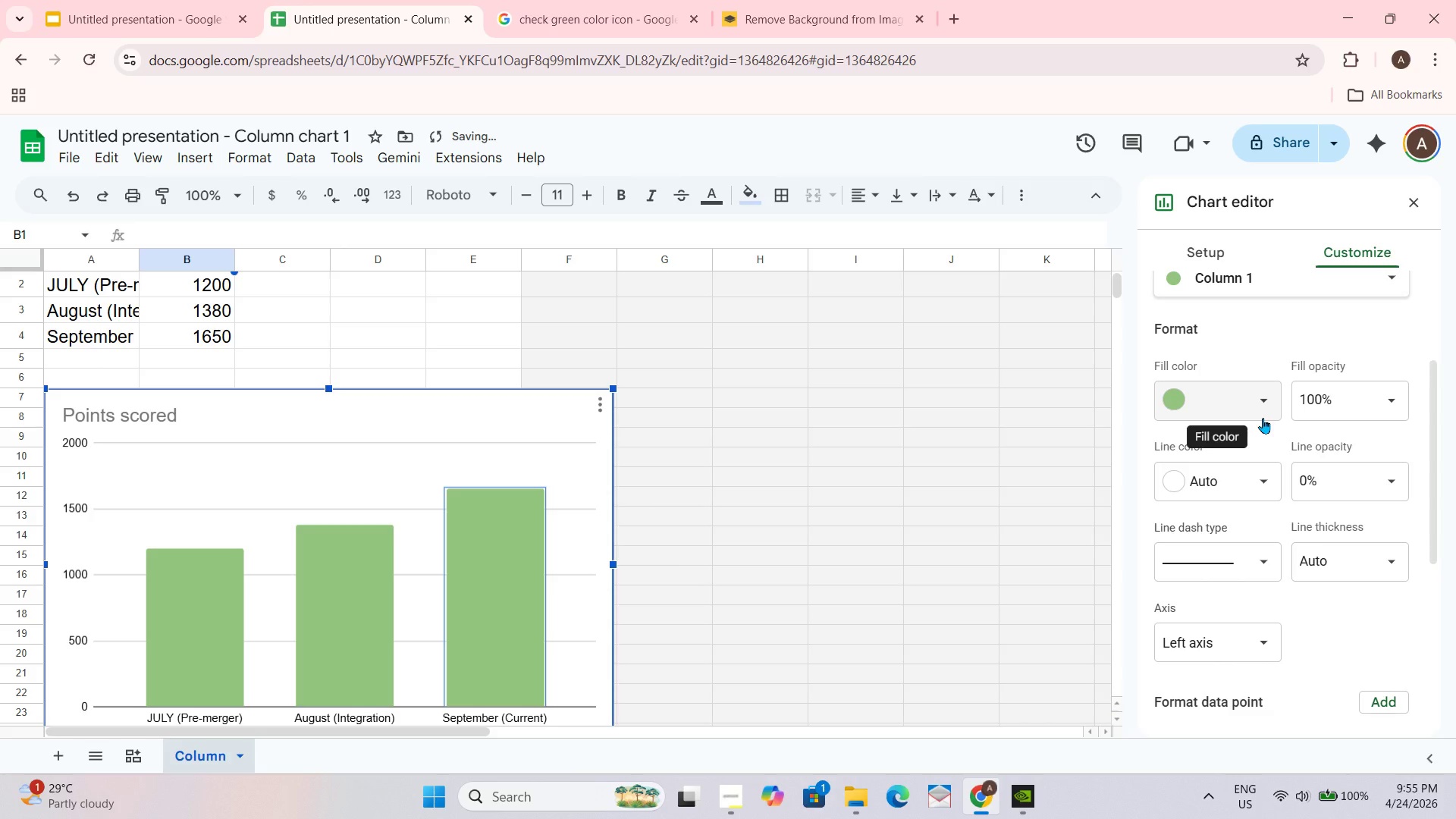 
left_click([1263, 418])
 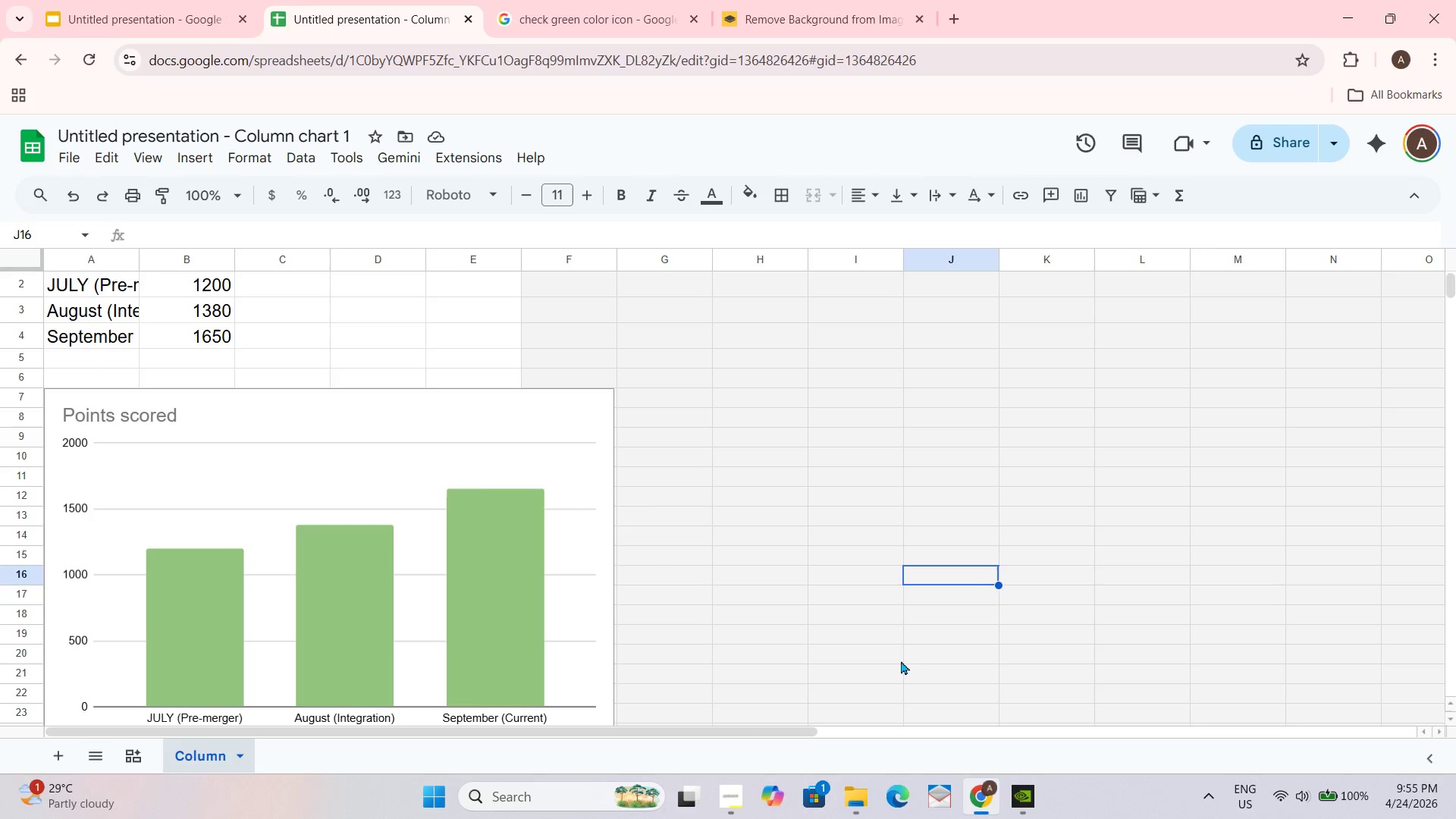 
left_click_drag(start_coordinate=[353, 511], to_coordinate=[353, 507])
 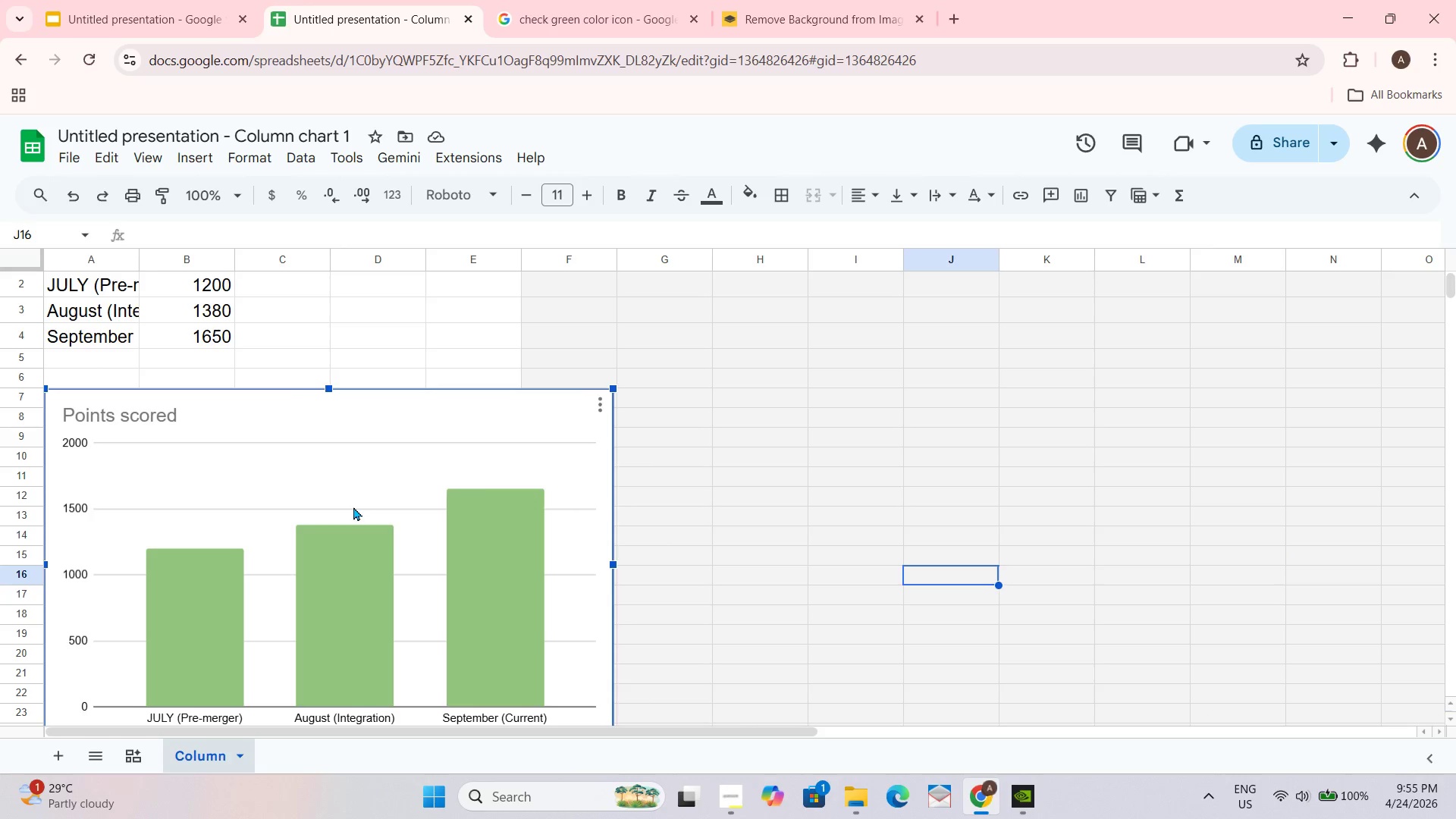 
double_click([353, 507])
 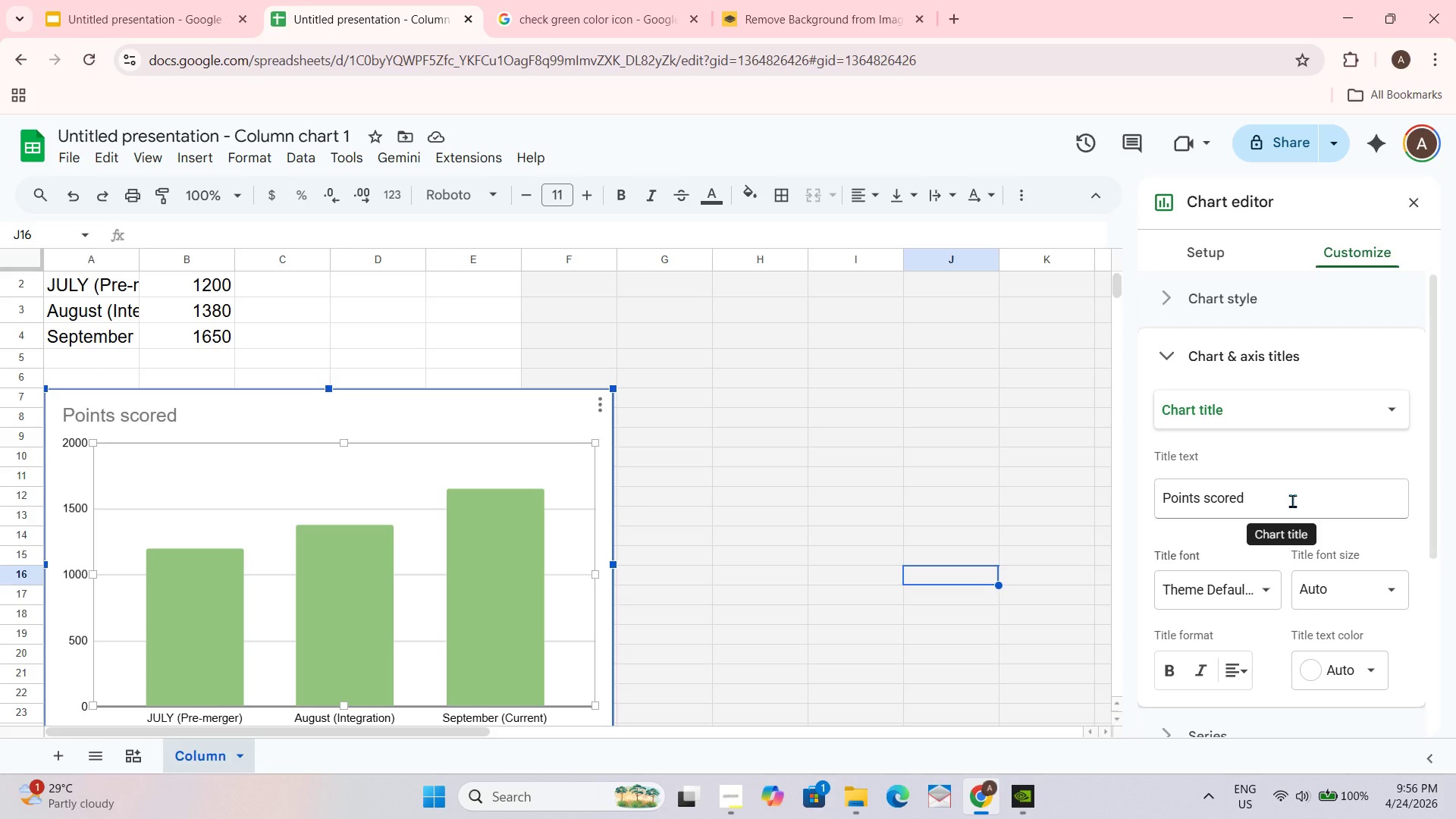 
wait(32.89)
 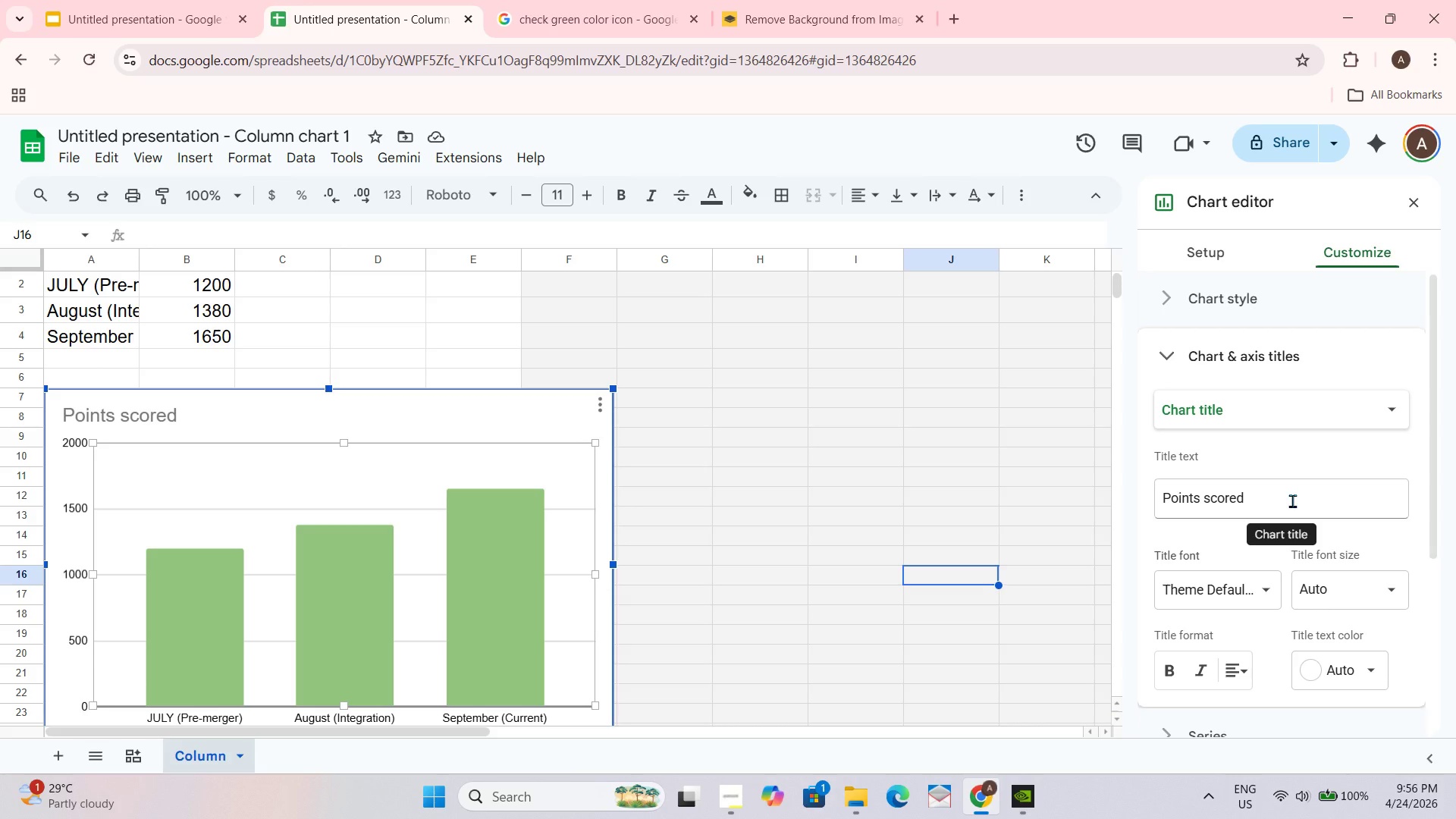 
key(Alt+AltLeft)
 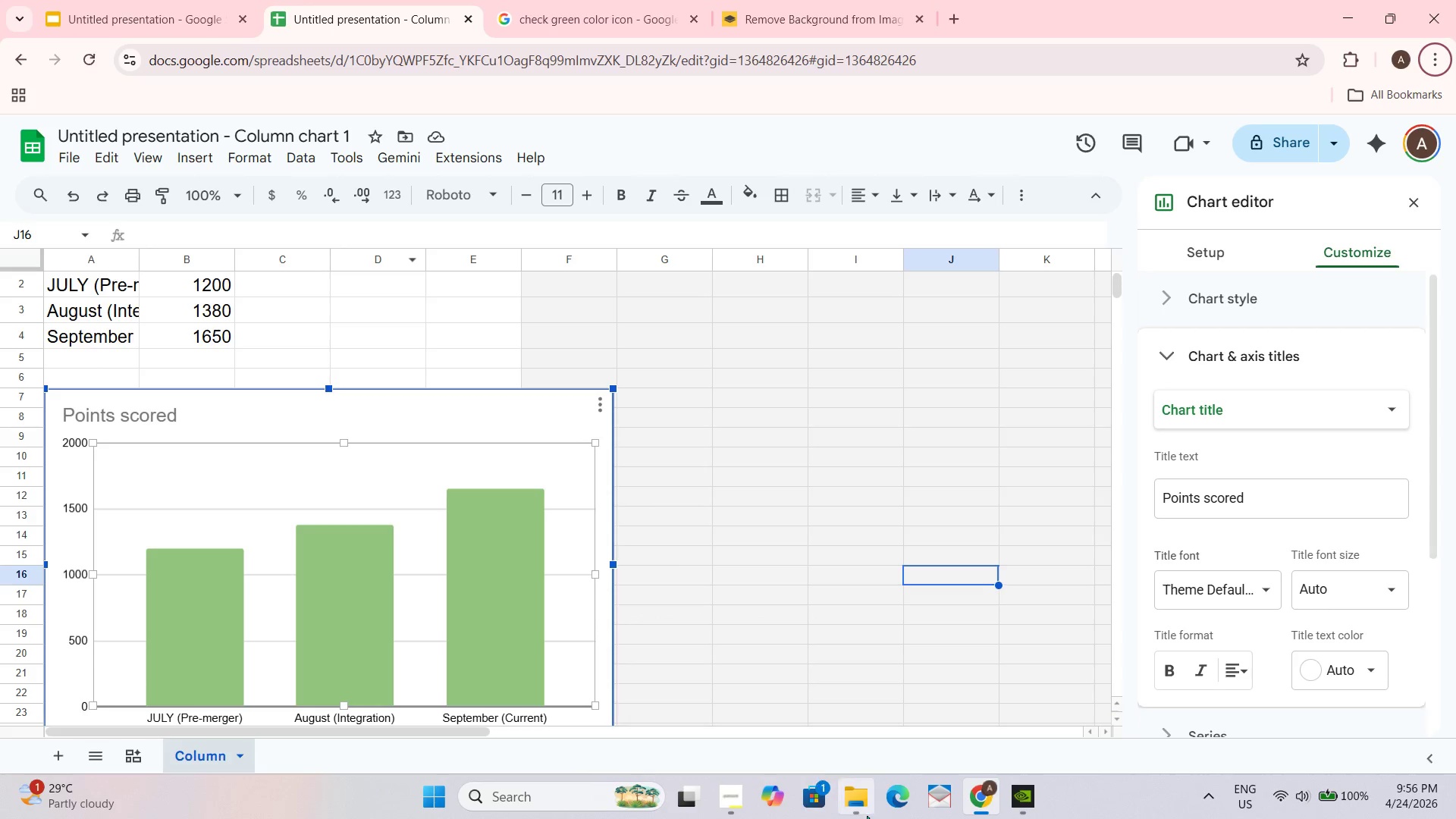 
left_click([740, 794])